 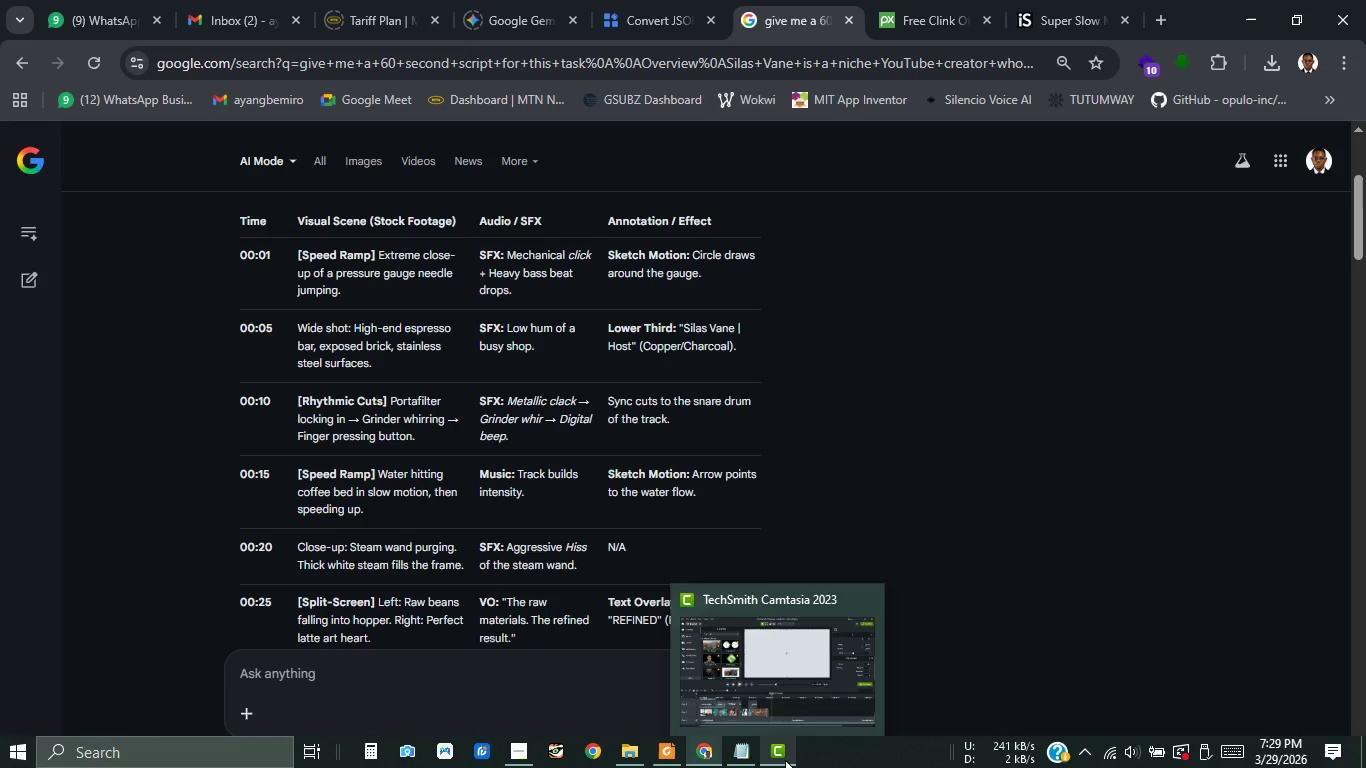 
mouse_move([719, 756])
 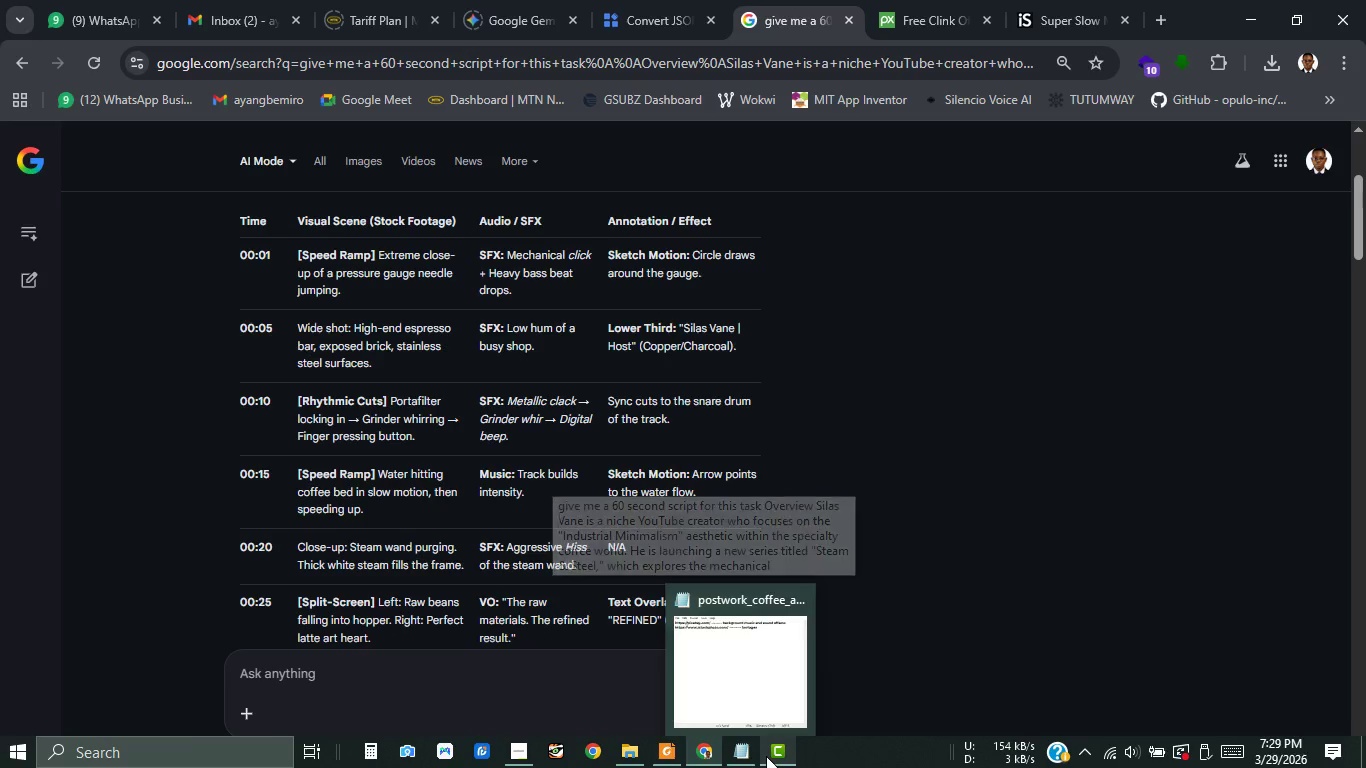 
left_click([766, 756])
 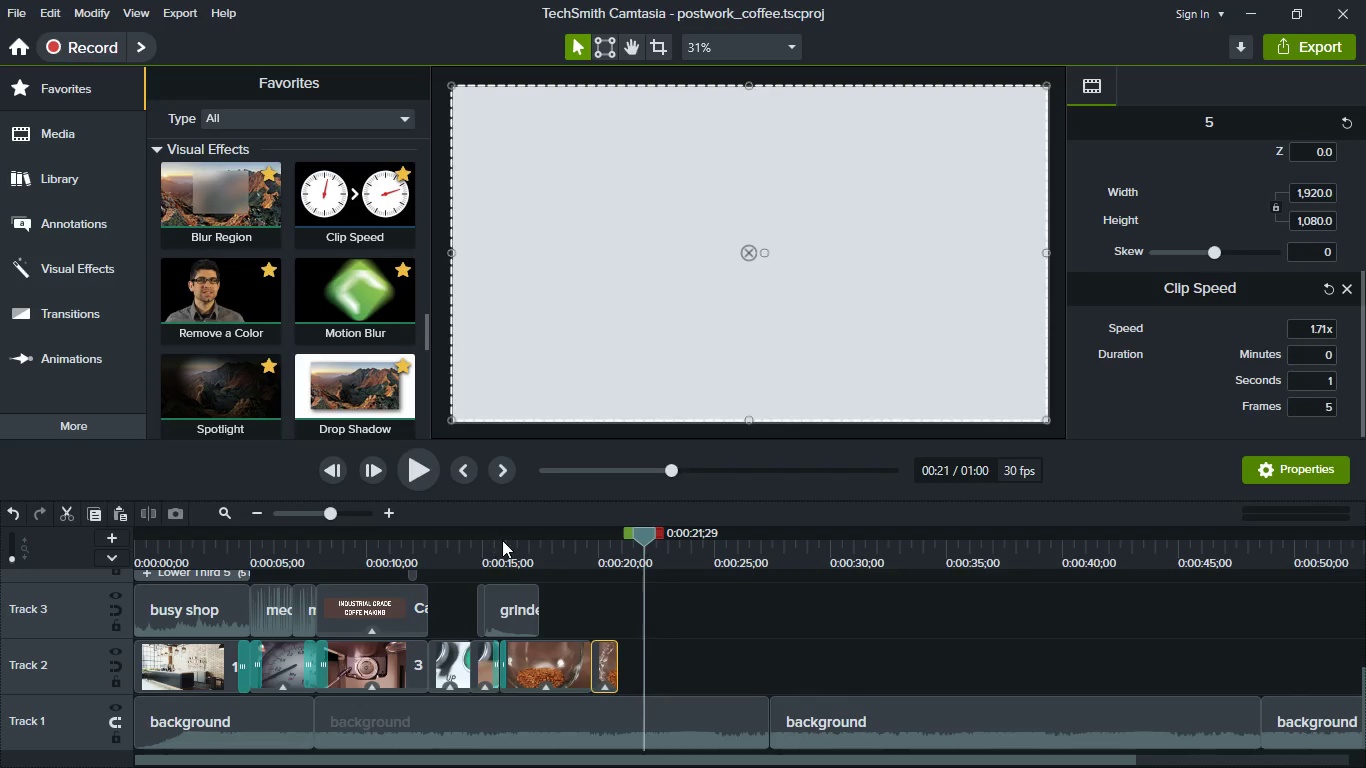 
left_click([498, 545])
 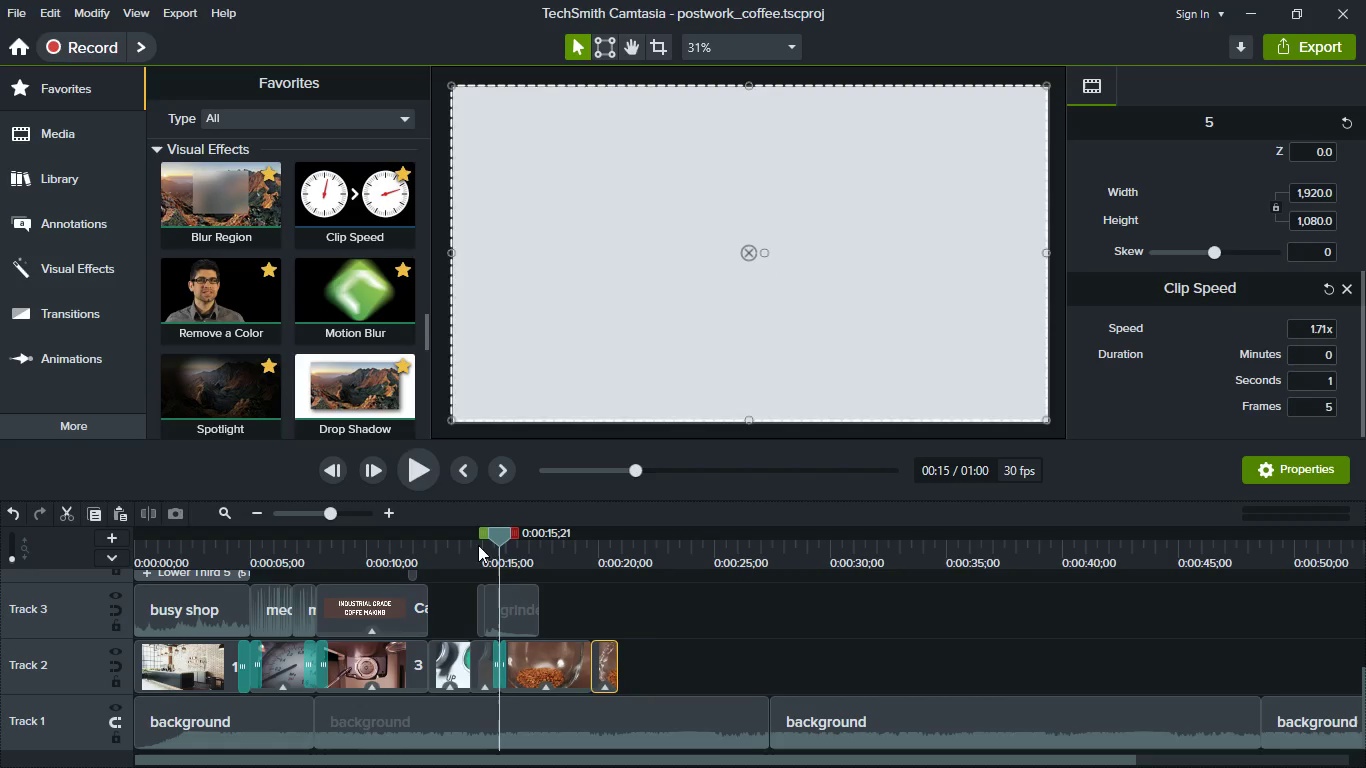 
hold_key(key=ControlLeft, duration=0.47)
scroll: coordinate [631, 649], scroll_direction: up, amount: 1.0
 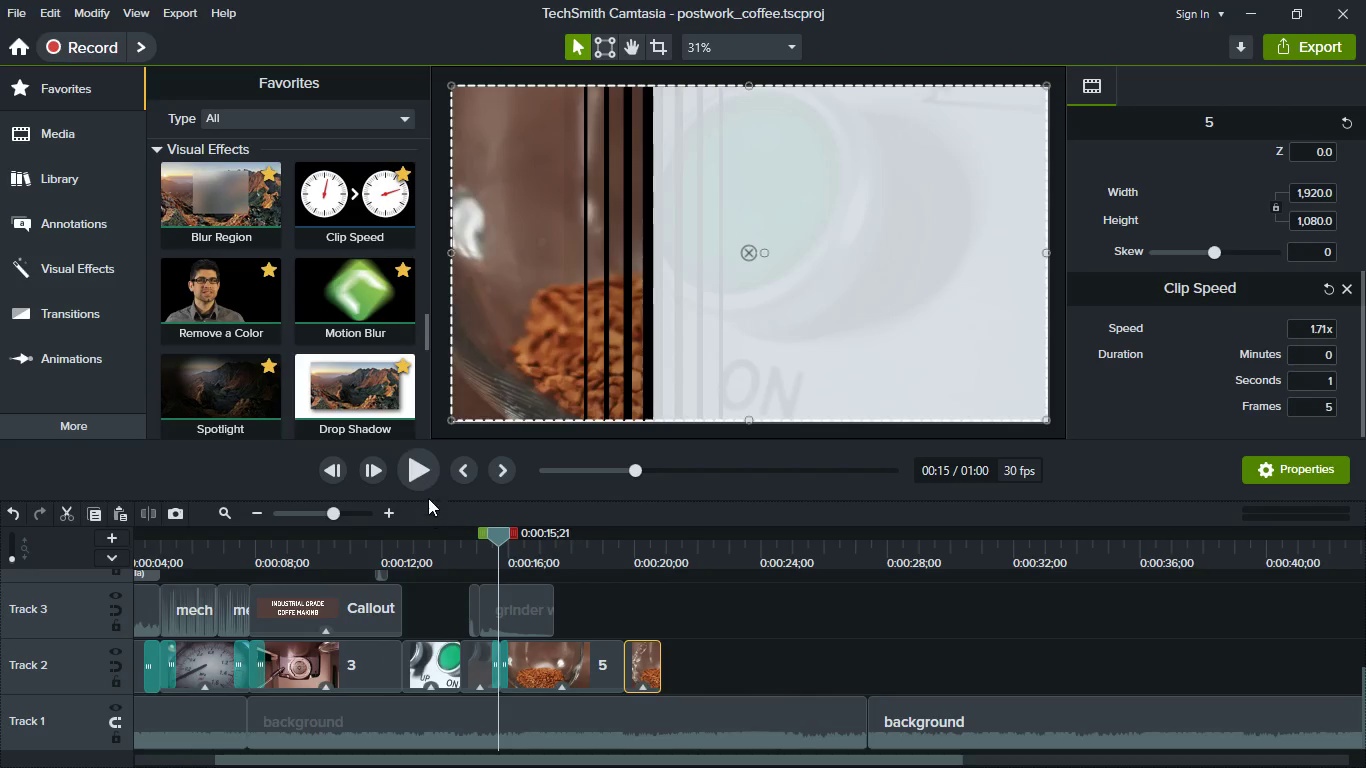 
left_click([418, 478])
 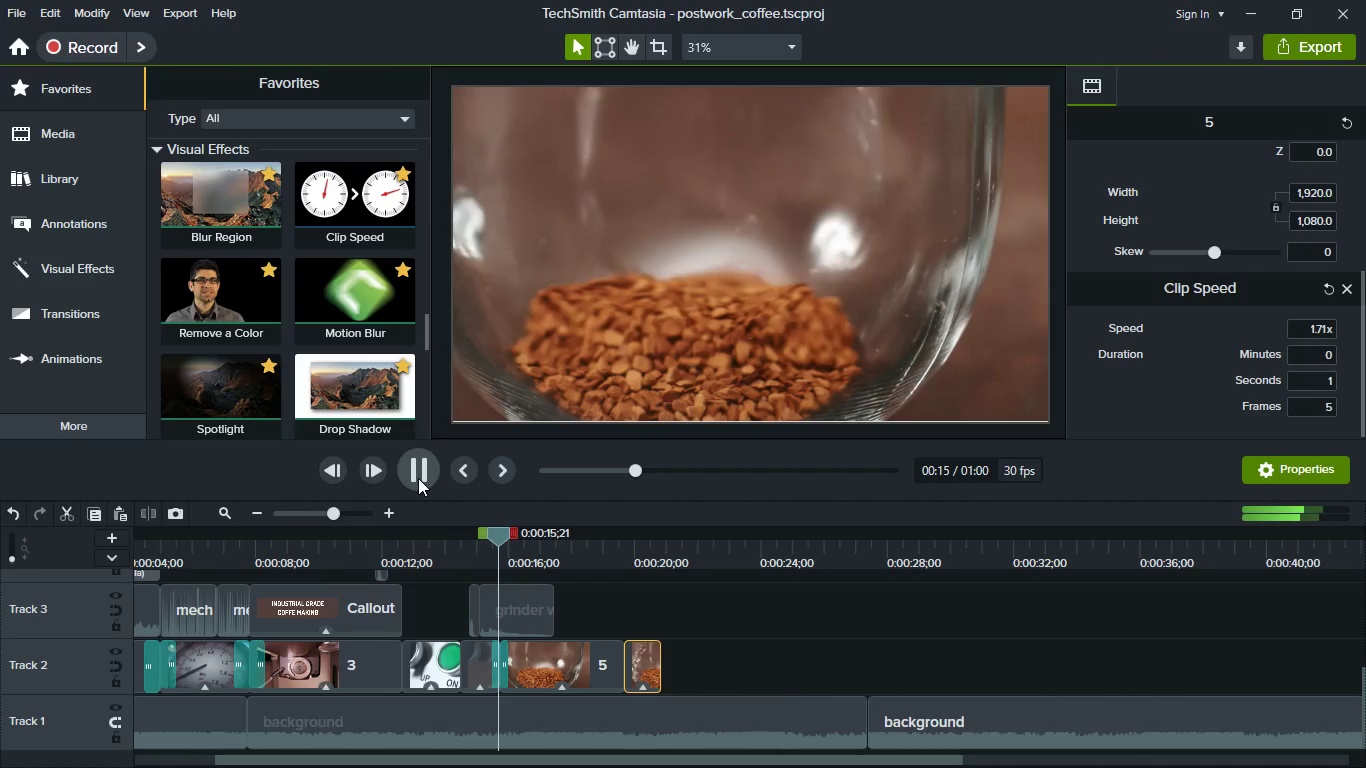 
left_click([418, 478])
 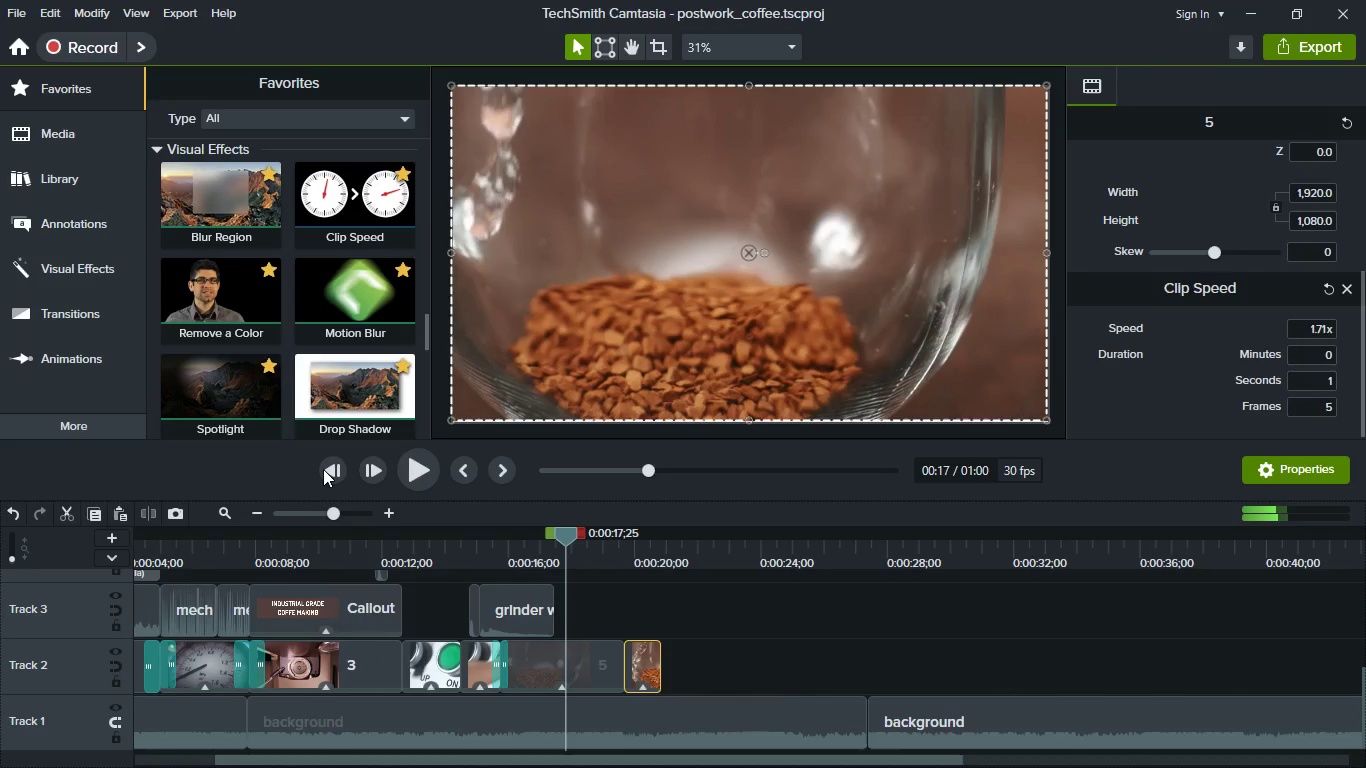 
double_click([323, 469])
 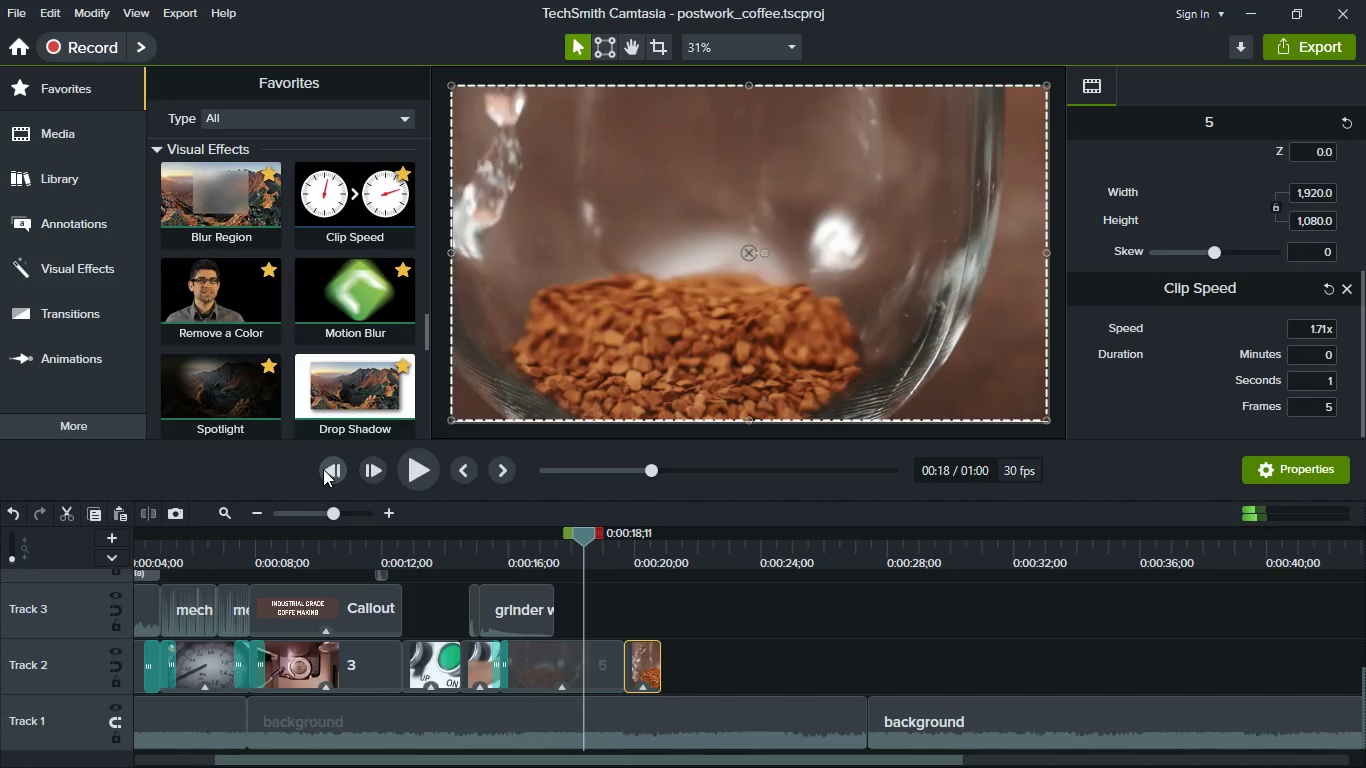 
double_click([323, 469])
 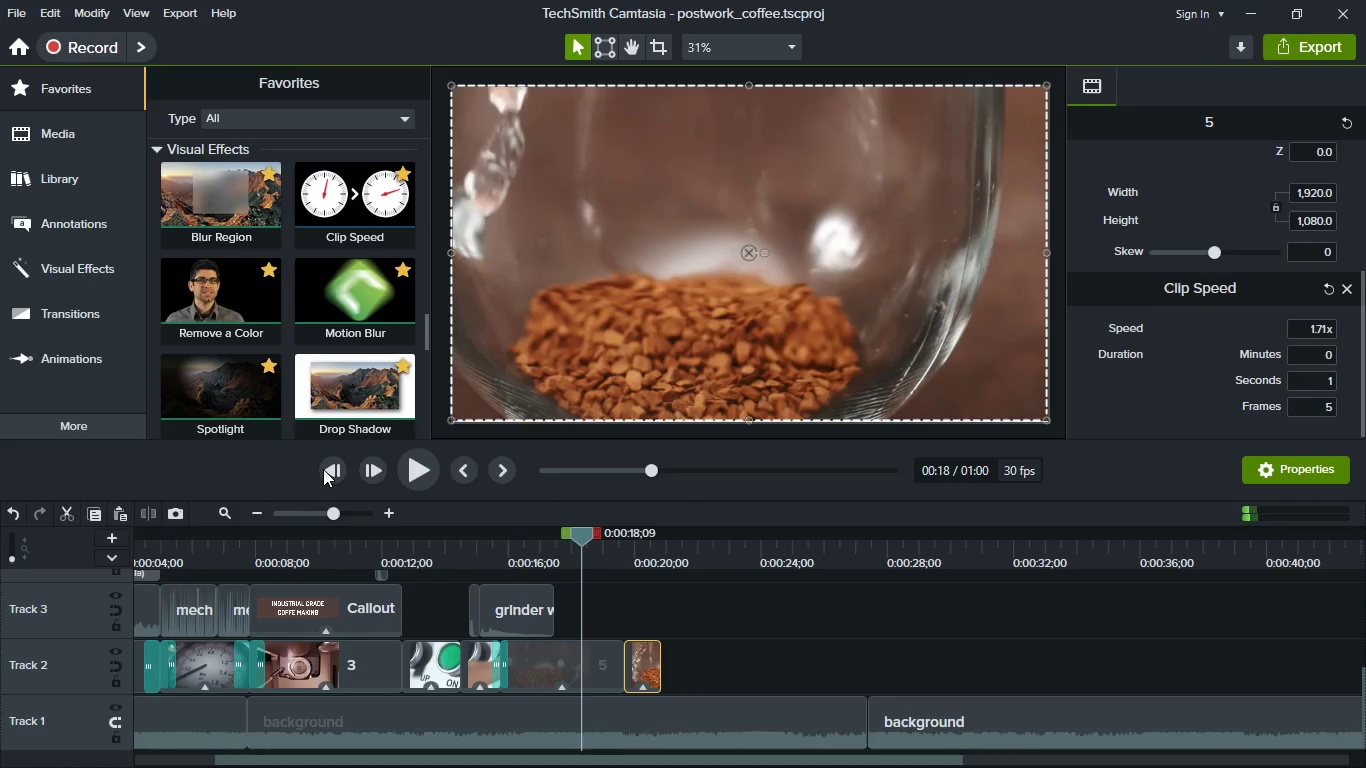 
triple_click([323, 469])
 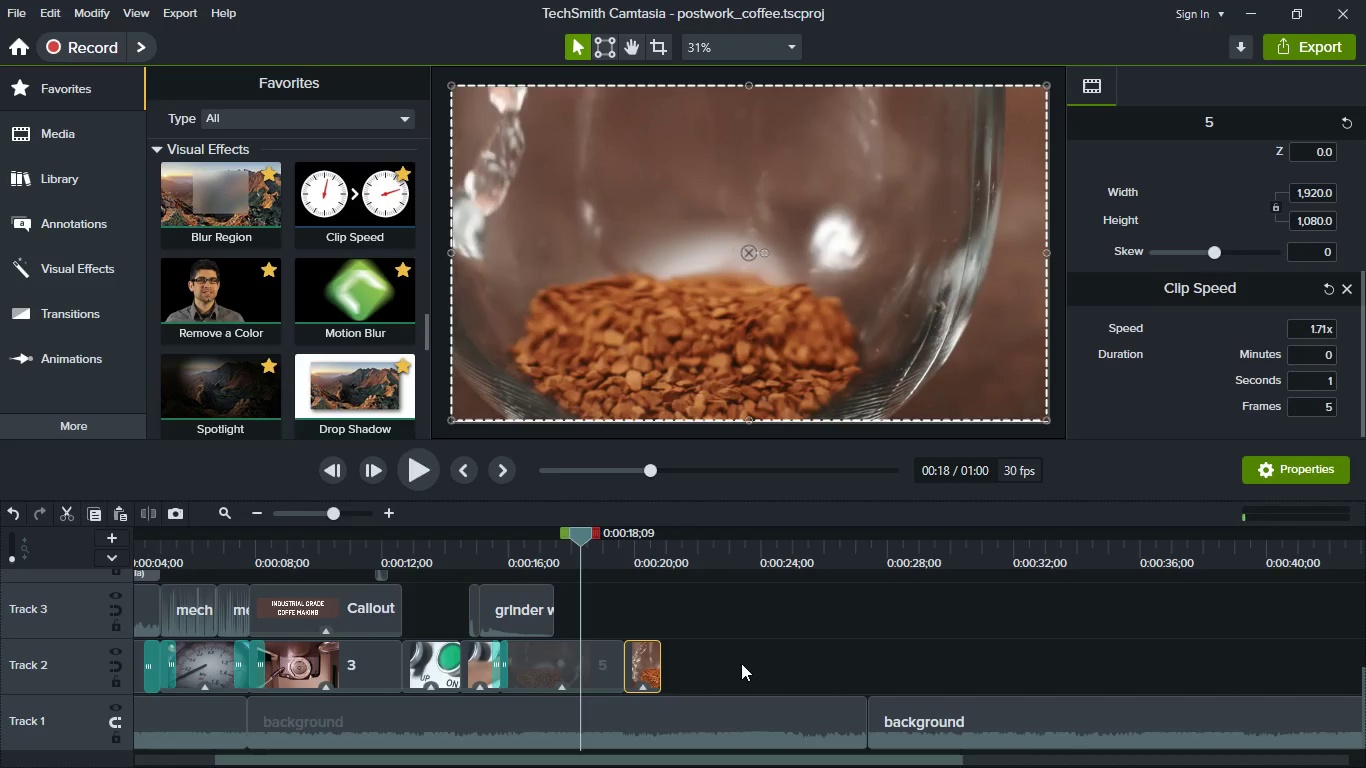 
scroll: coordinate [741, 663], scroll_direction: up, amount: 1.0
 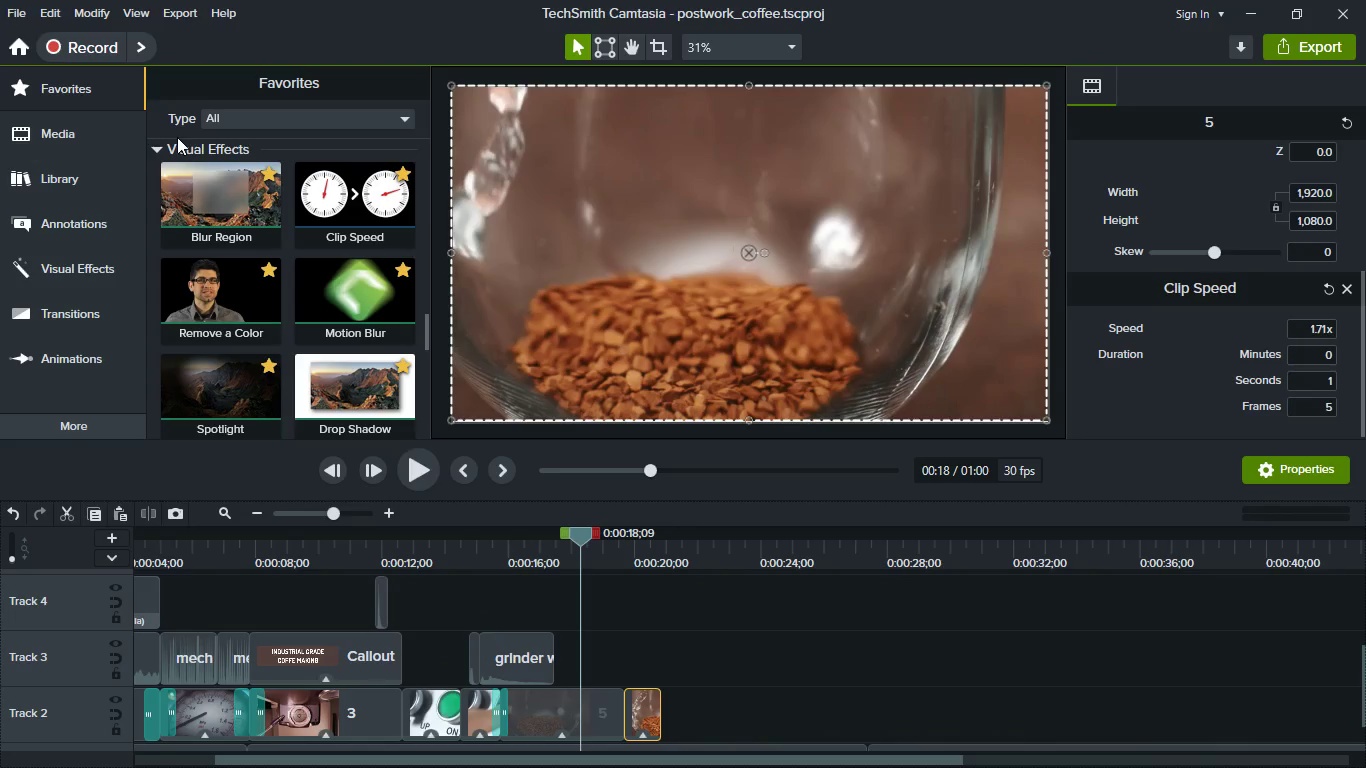 
left_click([91, 169])
 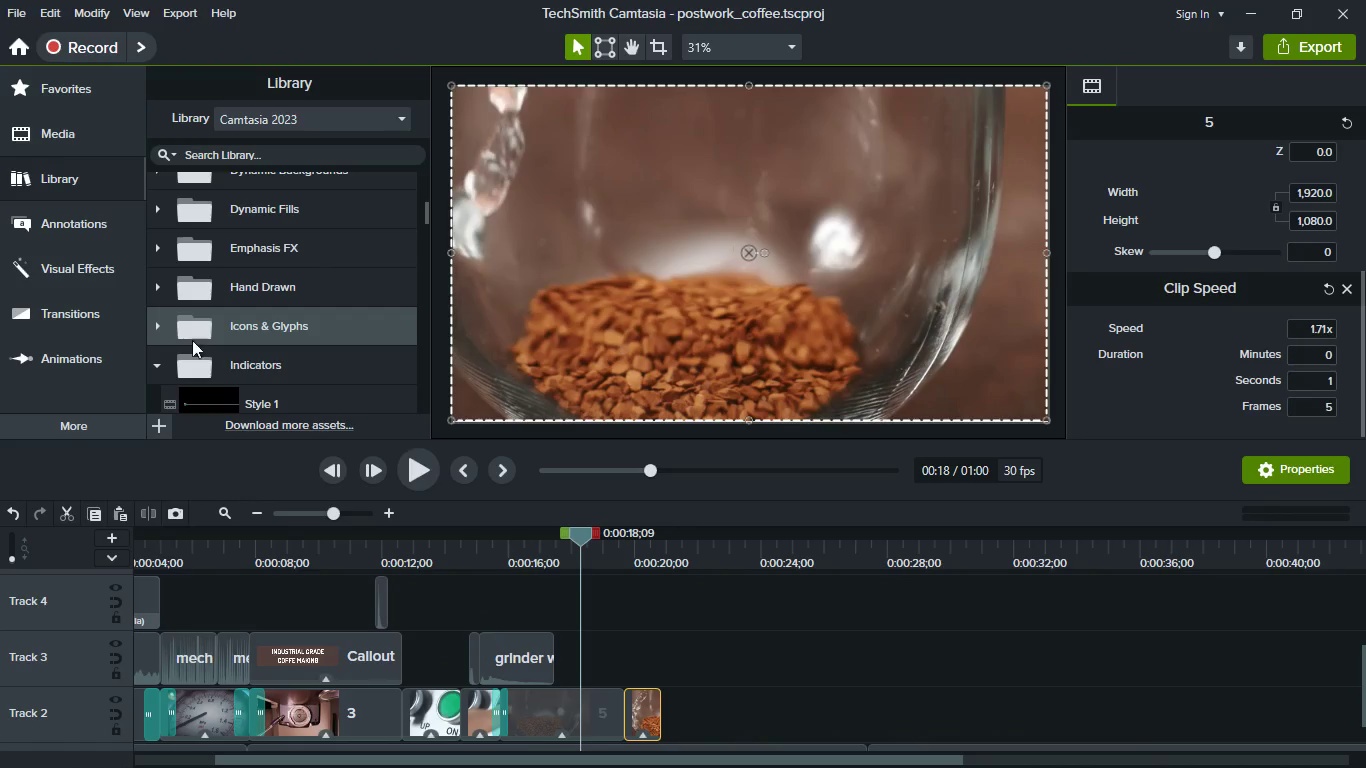 
left_click([157, 372])
 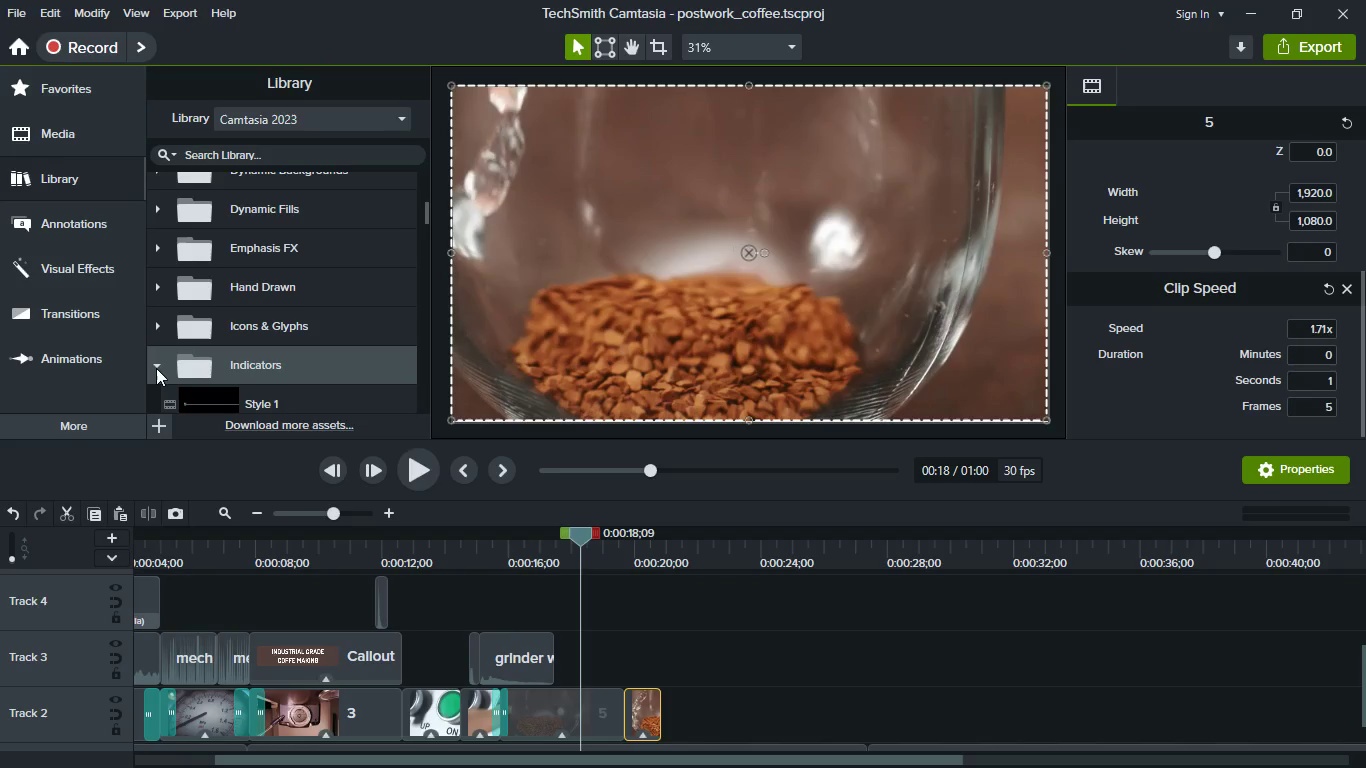 
left_click([155, 363])
 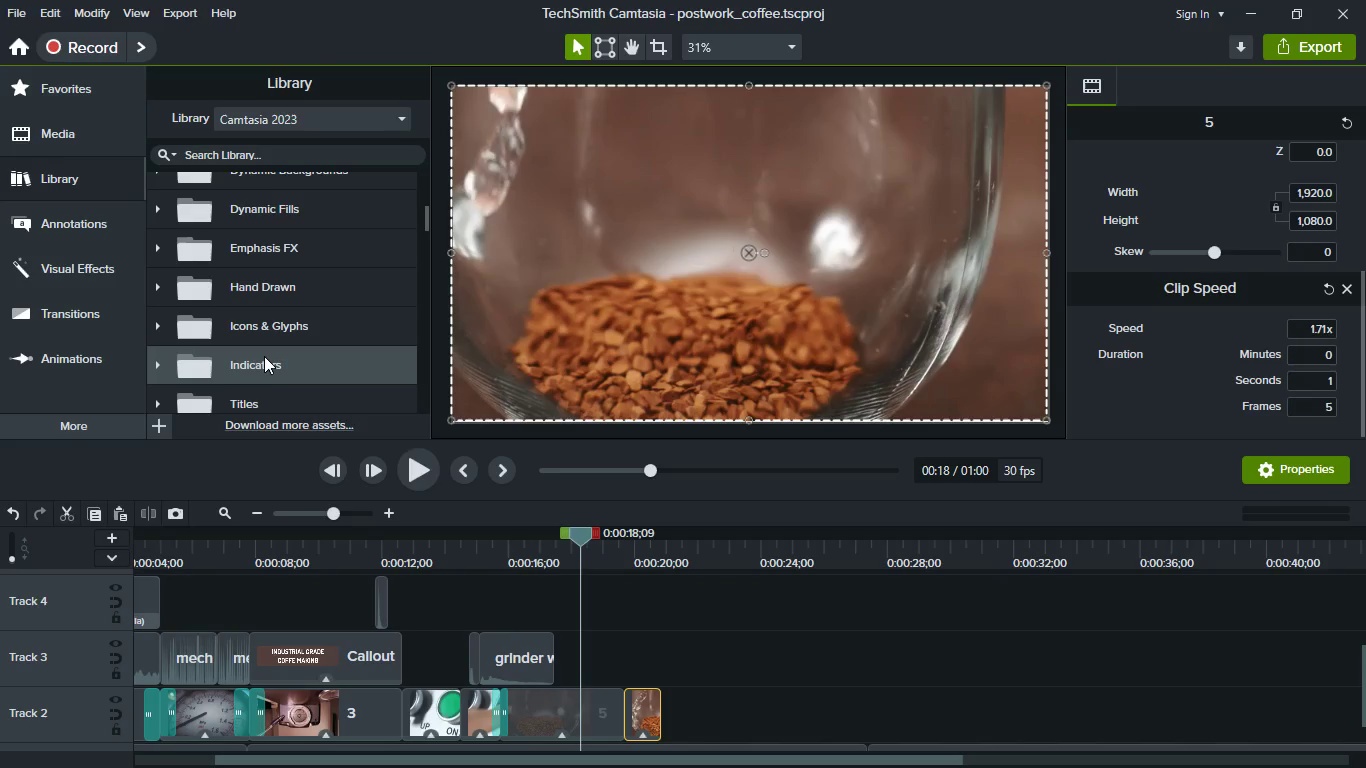 
scroll: coordinate [264, 356], scroll_direction: down, amount: 2.0
 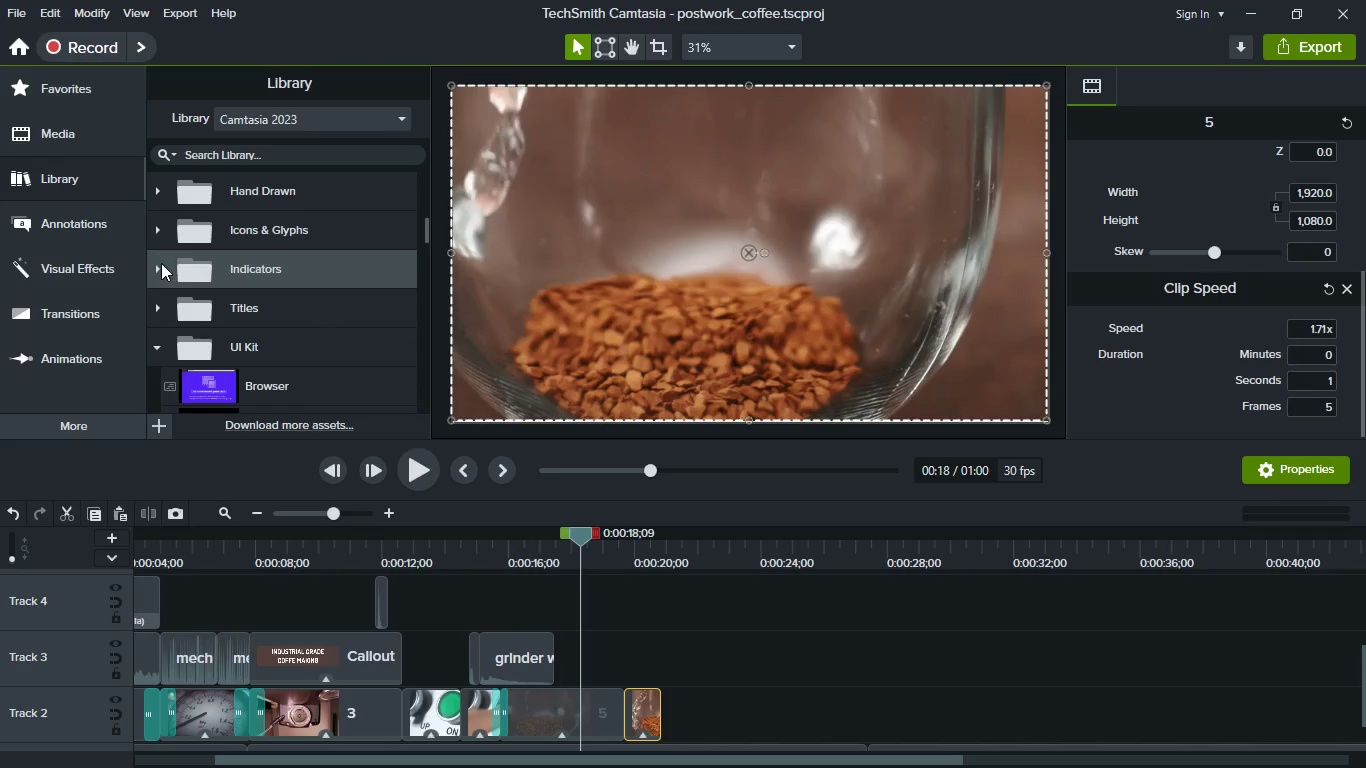 
left_click([161, 263])
 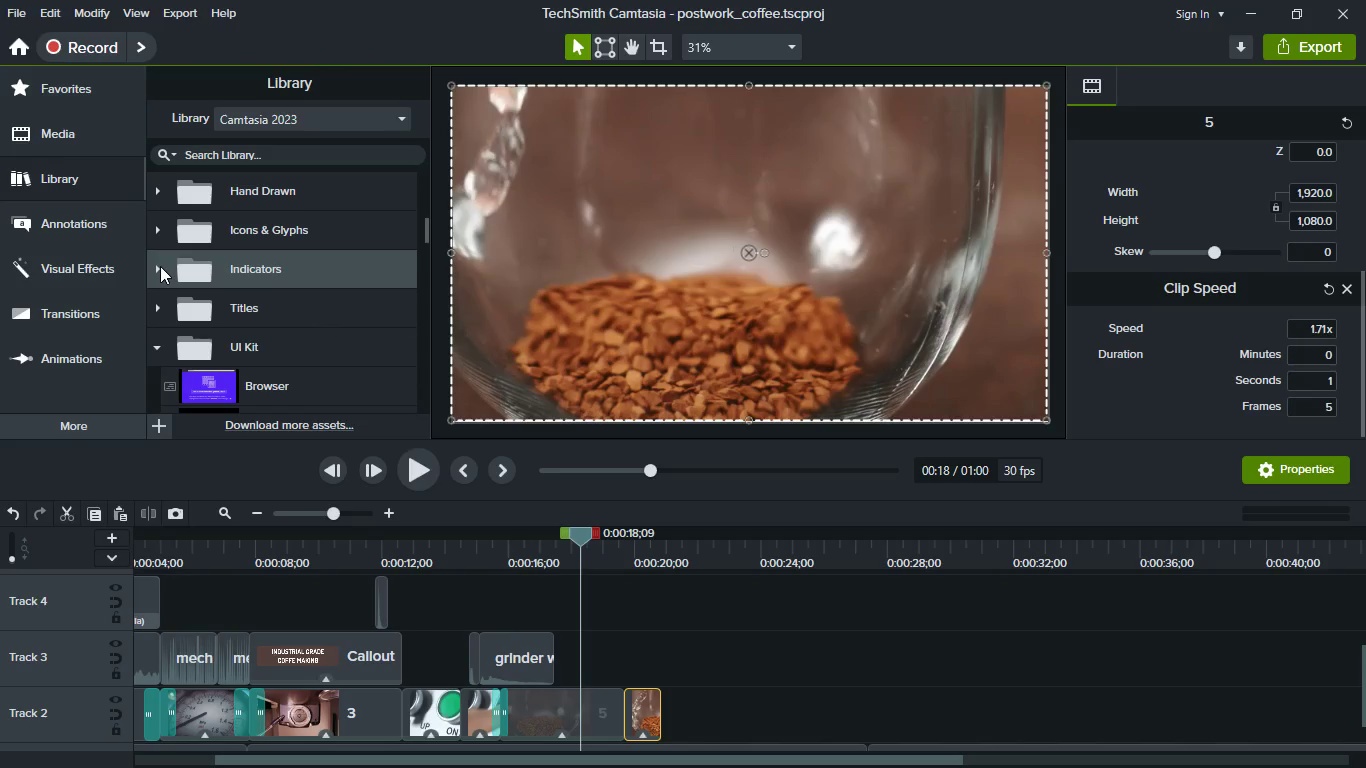 
left_click([154, 268])
 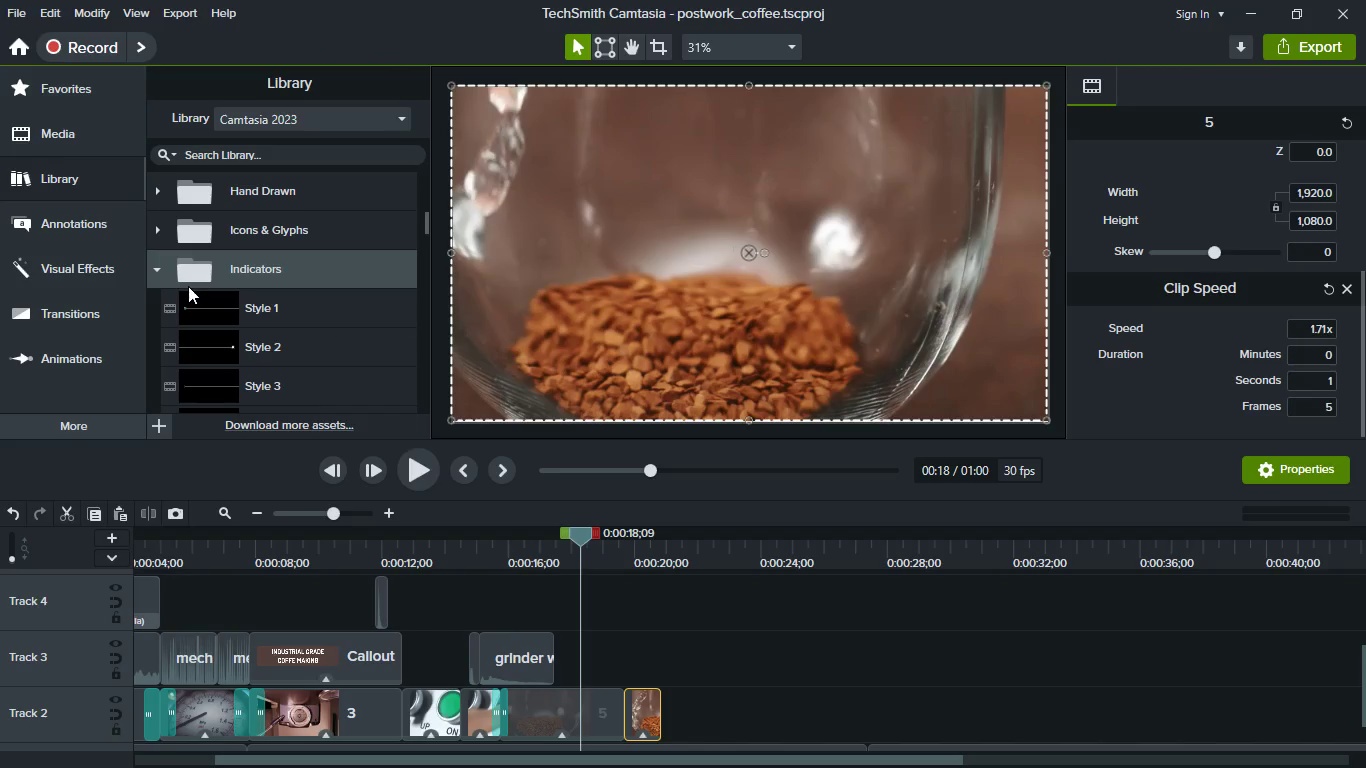 
scroll: coordinate [188, 286], scroll_direction: down, amount: 5.0
 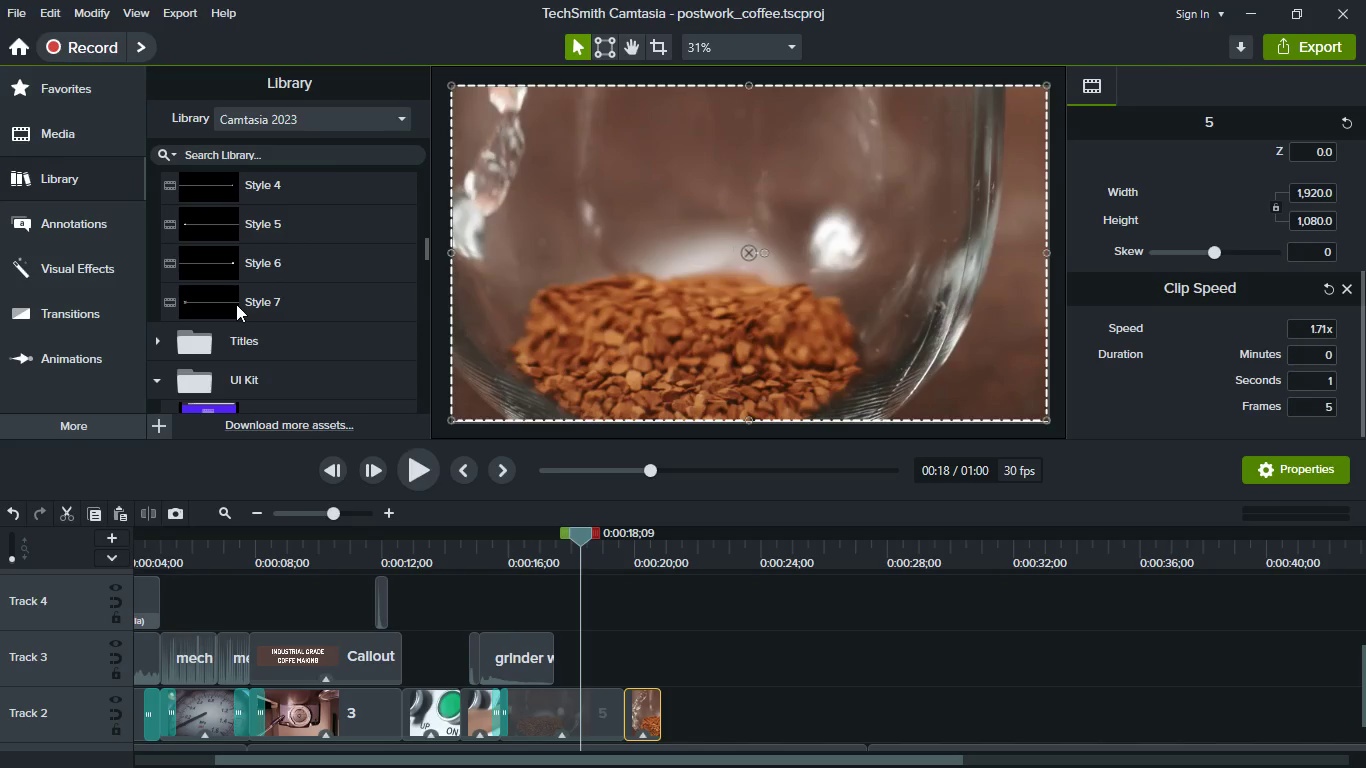 
scroll: coordinate [236, 304], scroll_direction: up, amount: 1.0
 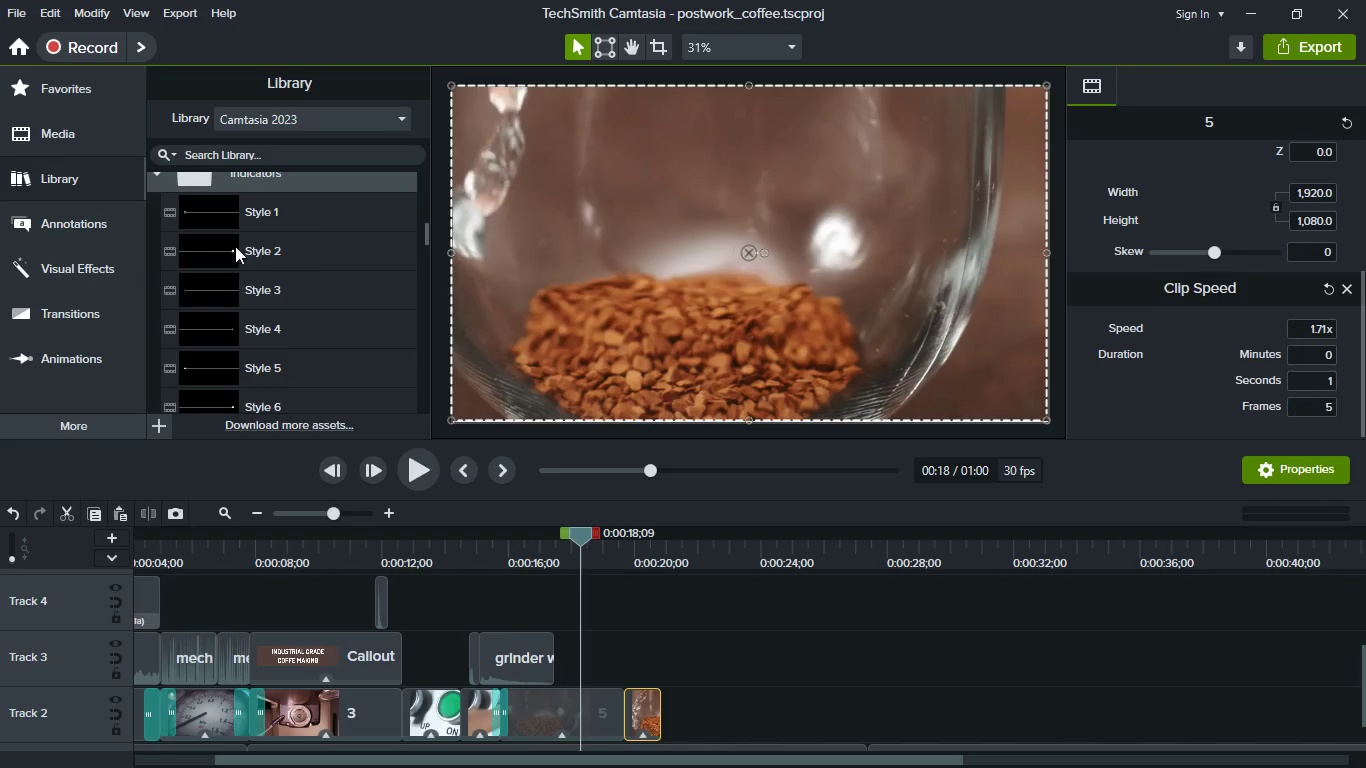 
left_click([233, 214])
 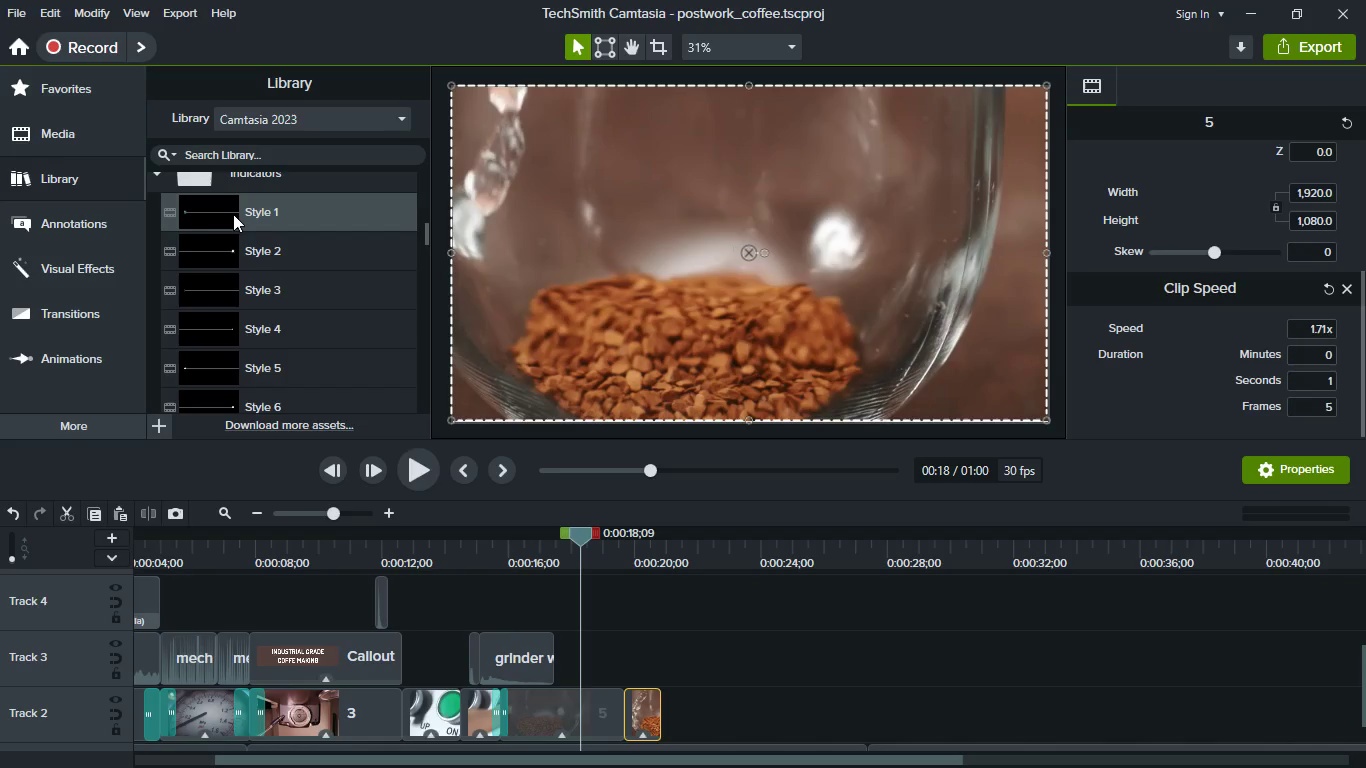 
double_click([233, 214])
 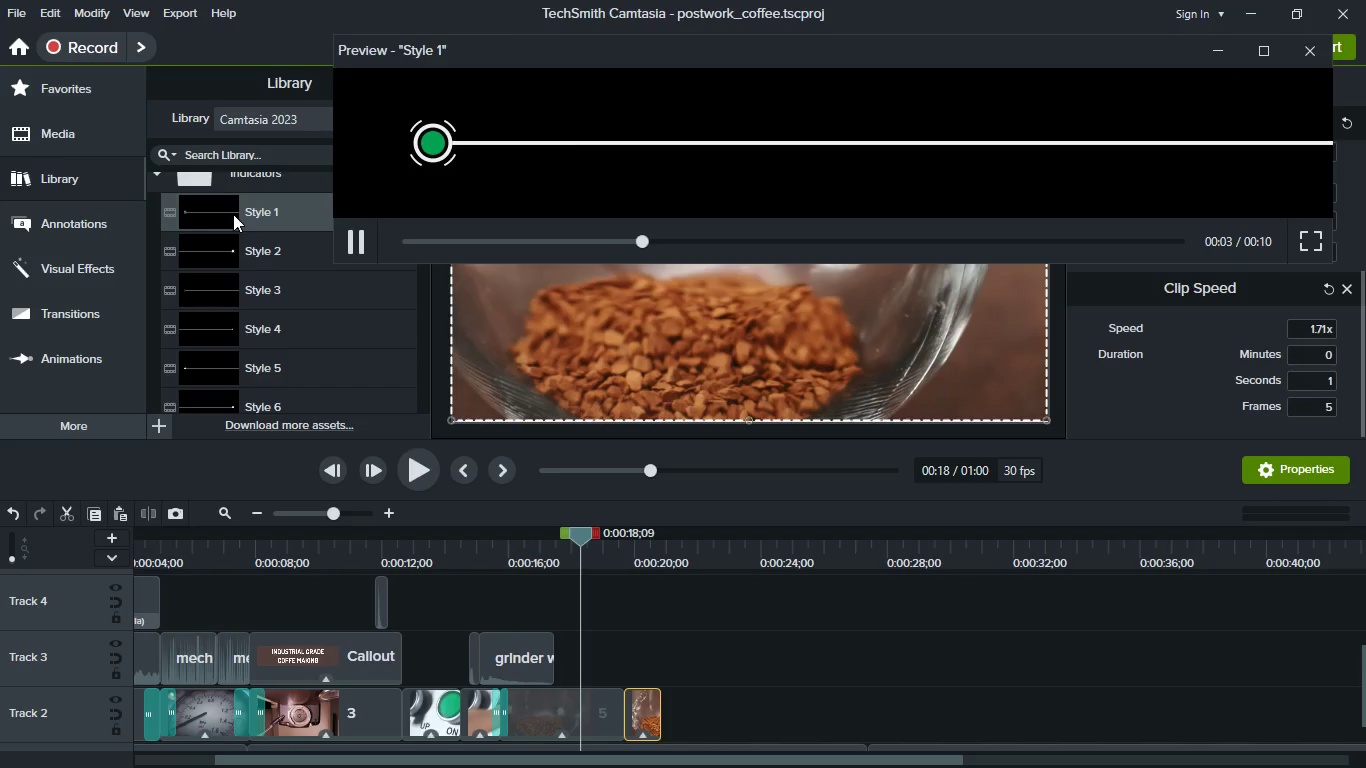 
wait(8.7)
 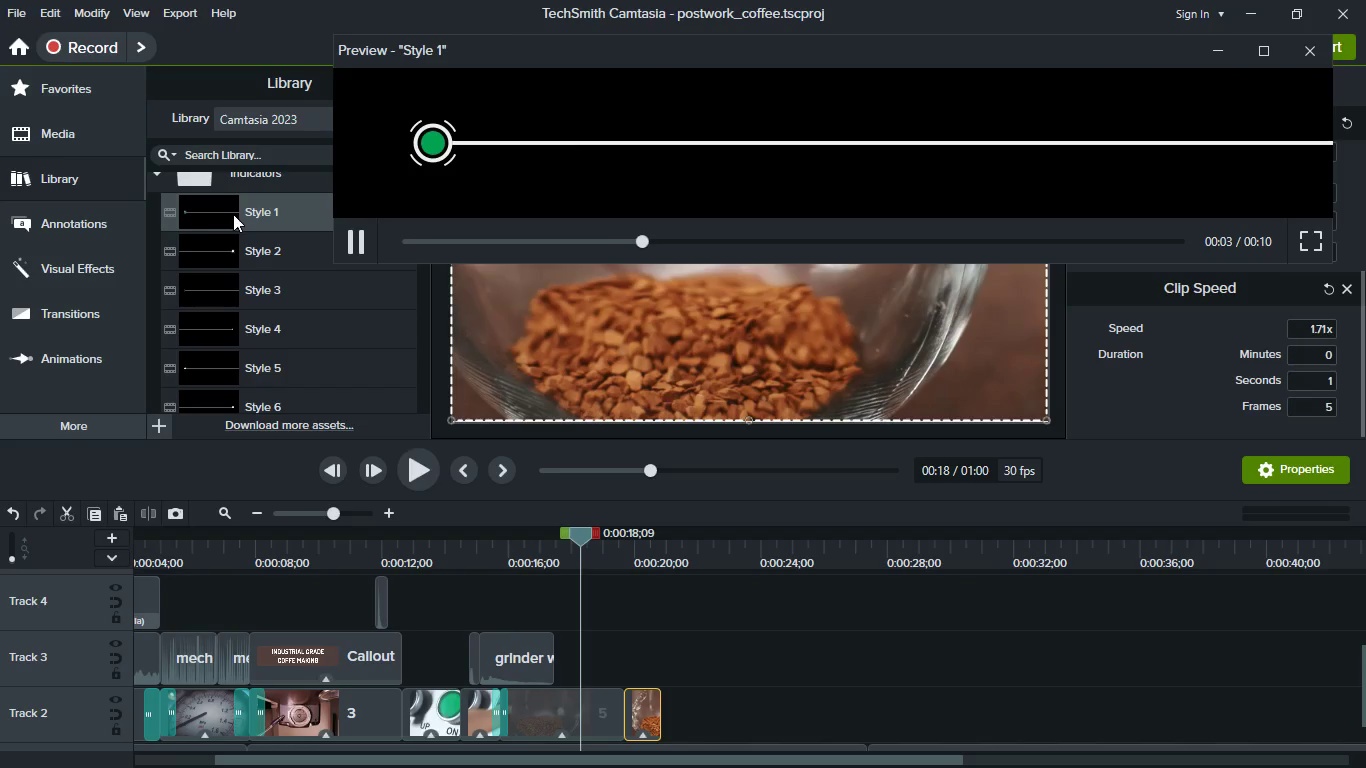 
left_click([1306, 50])
 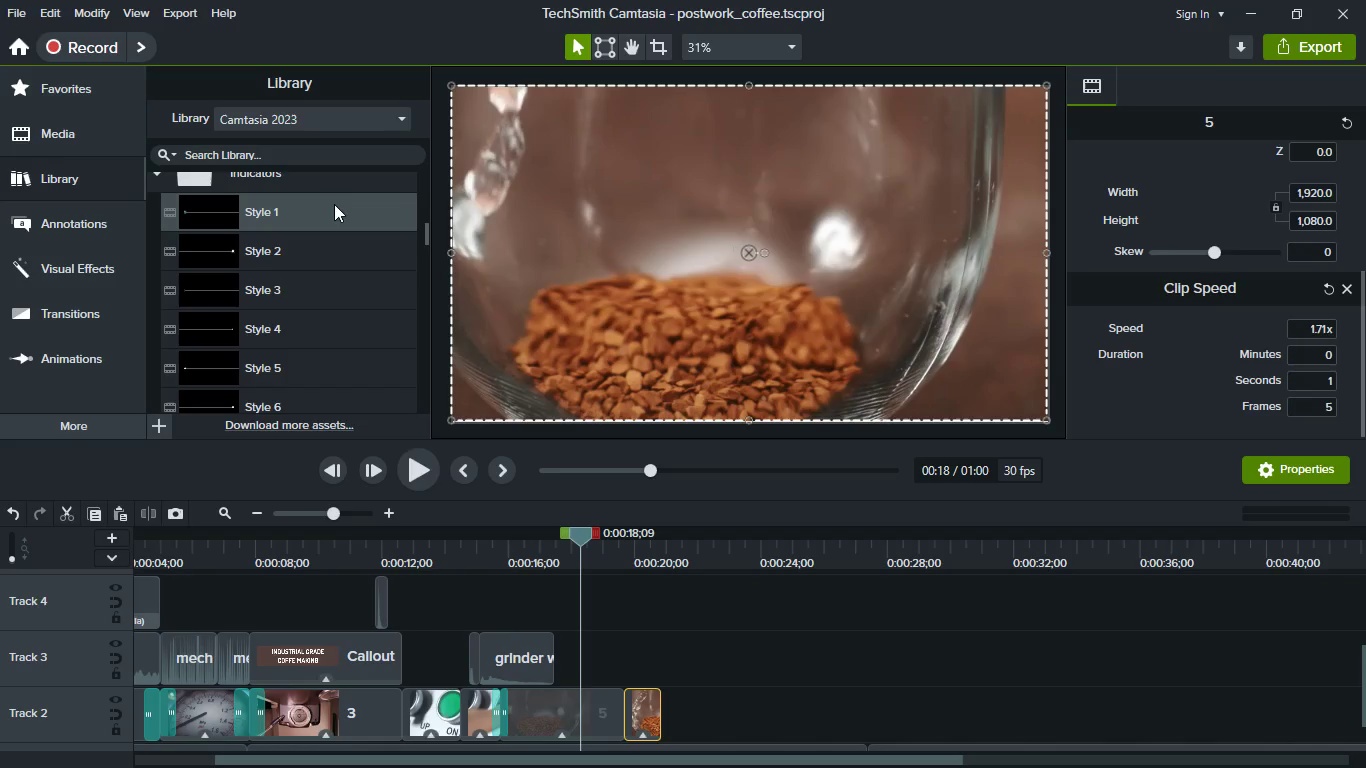 
left_click_drag(start_coordinate=[331, 205], to_coordinate=[580, 665])
 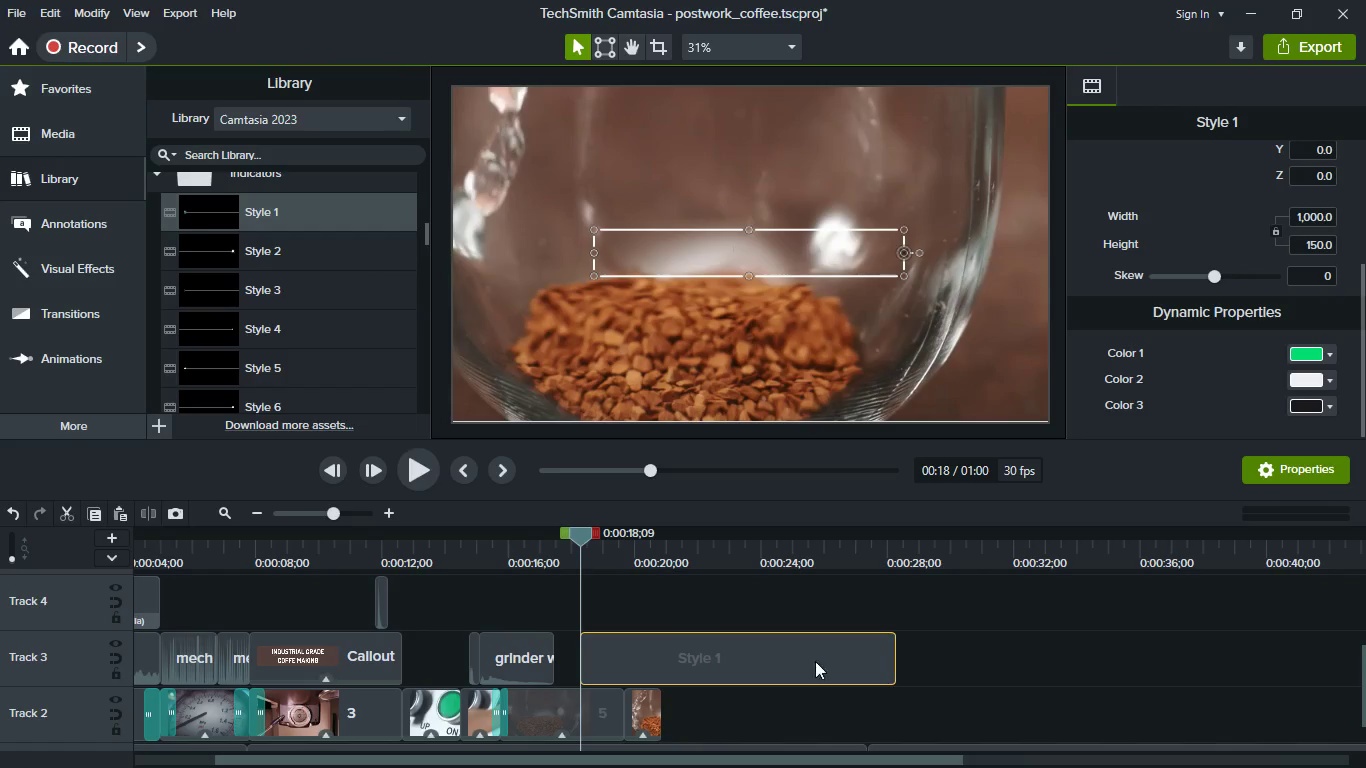 
left_click([402, 468])
 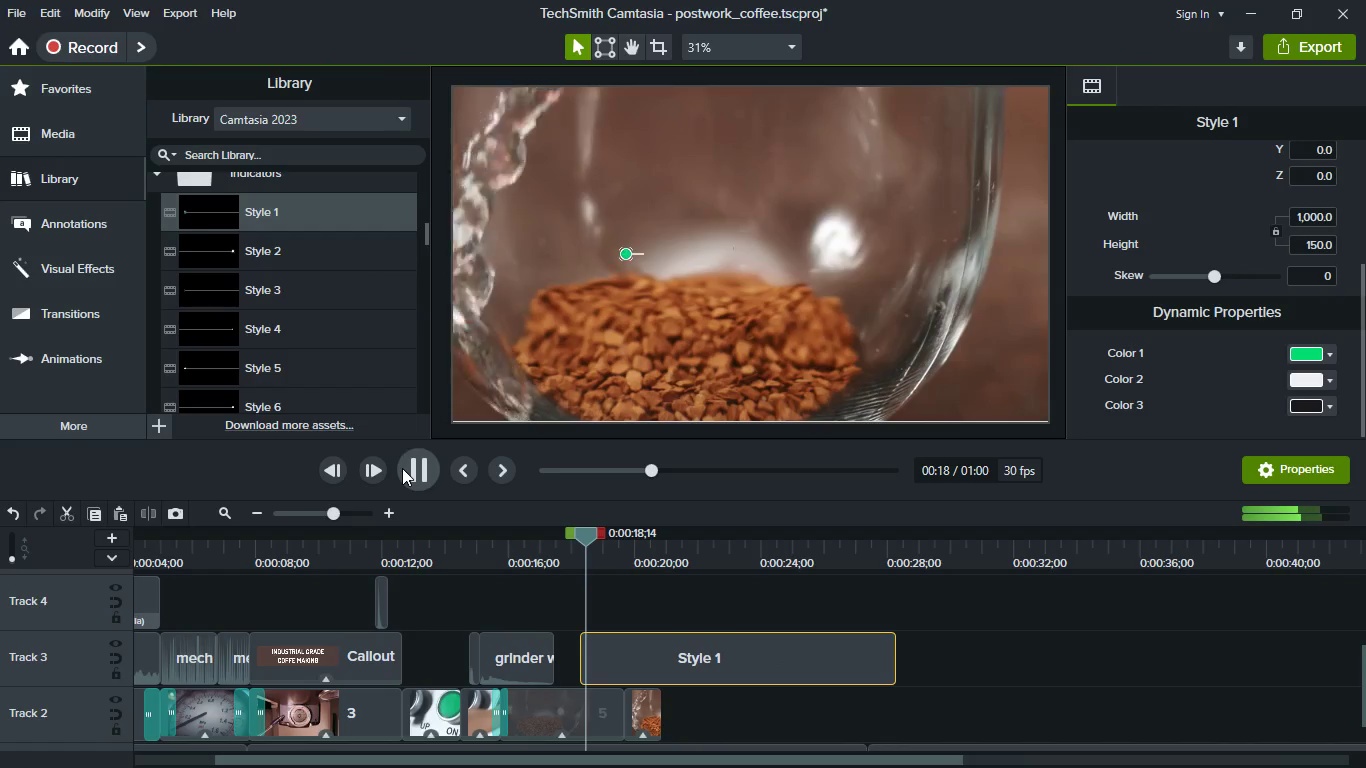 
left_click([402, 468])
 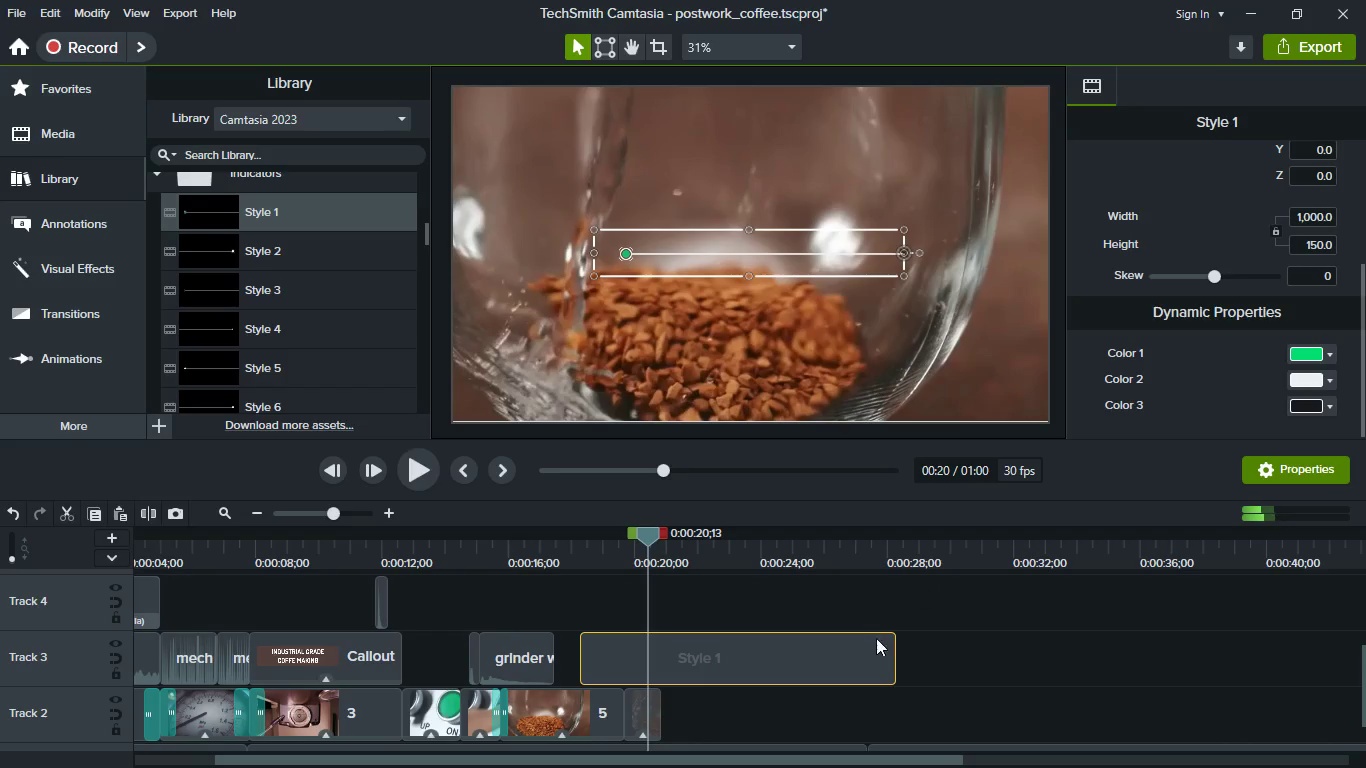 
scroll: coordinate [1191, 223], scroll_direction: down, amount: 4.0
 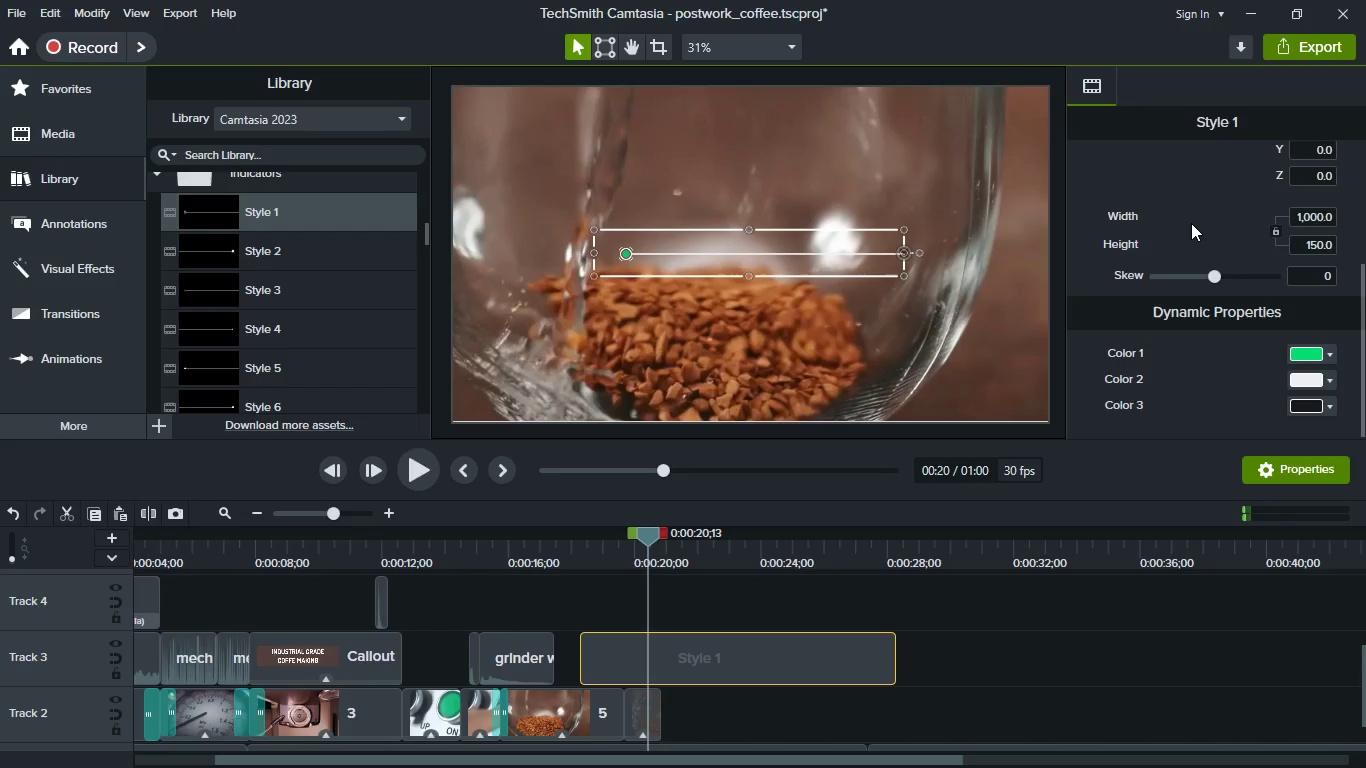 
scroll: coordinate [1191, 223], scroll_direction: up, amount: 1.0
 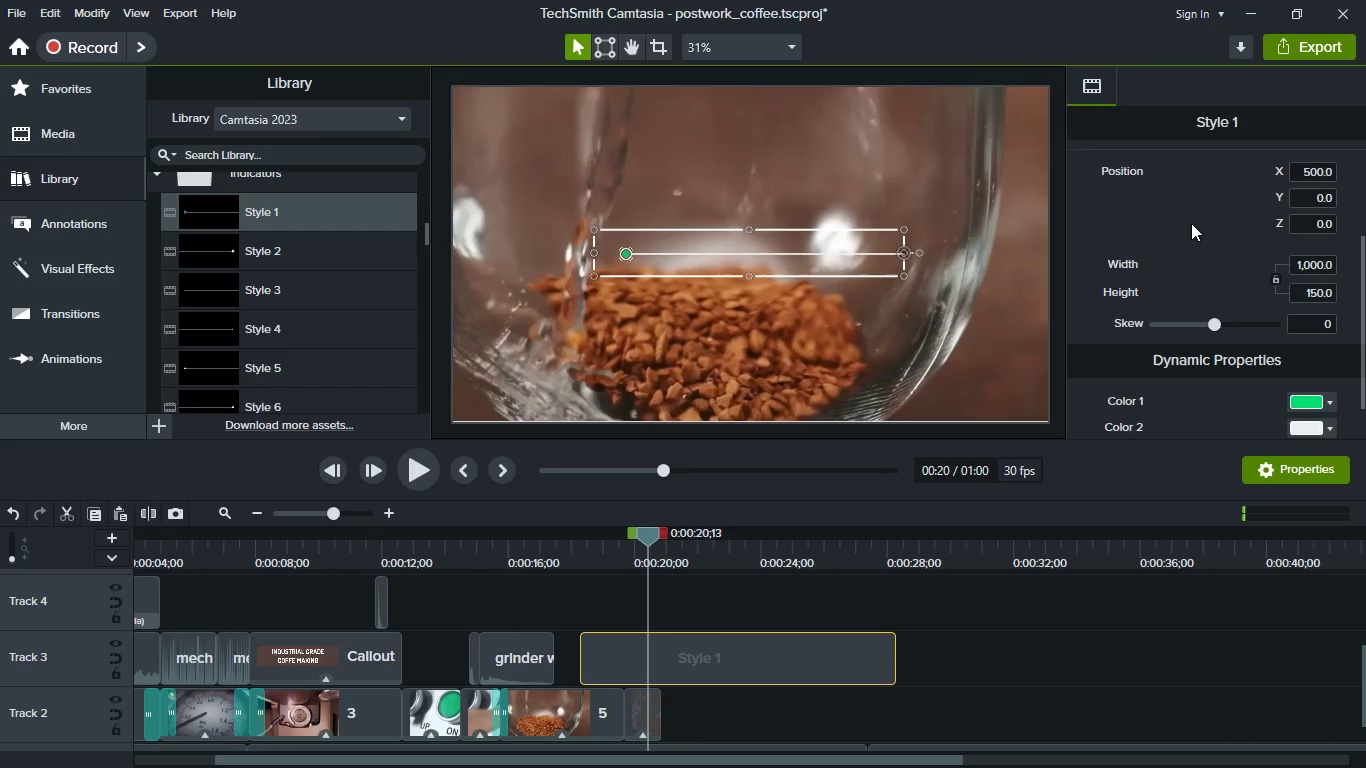 
scroll: coordinate [1191, 223], scroll_direction: down, amount: 2.0
 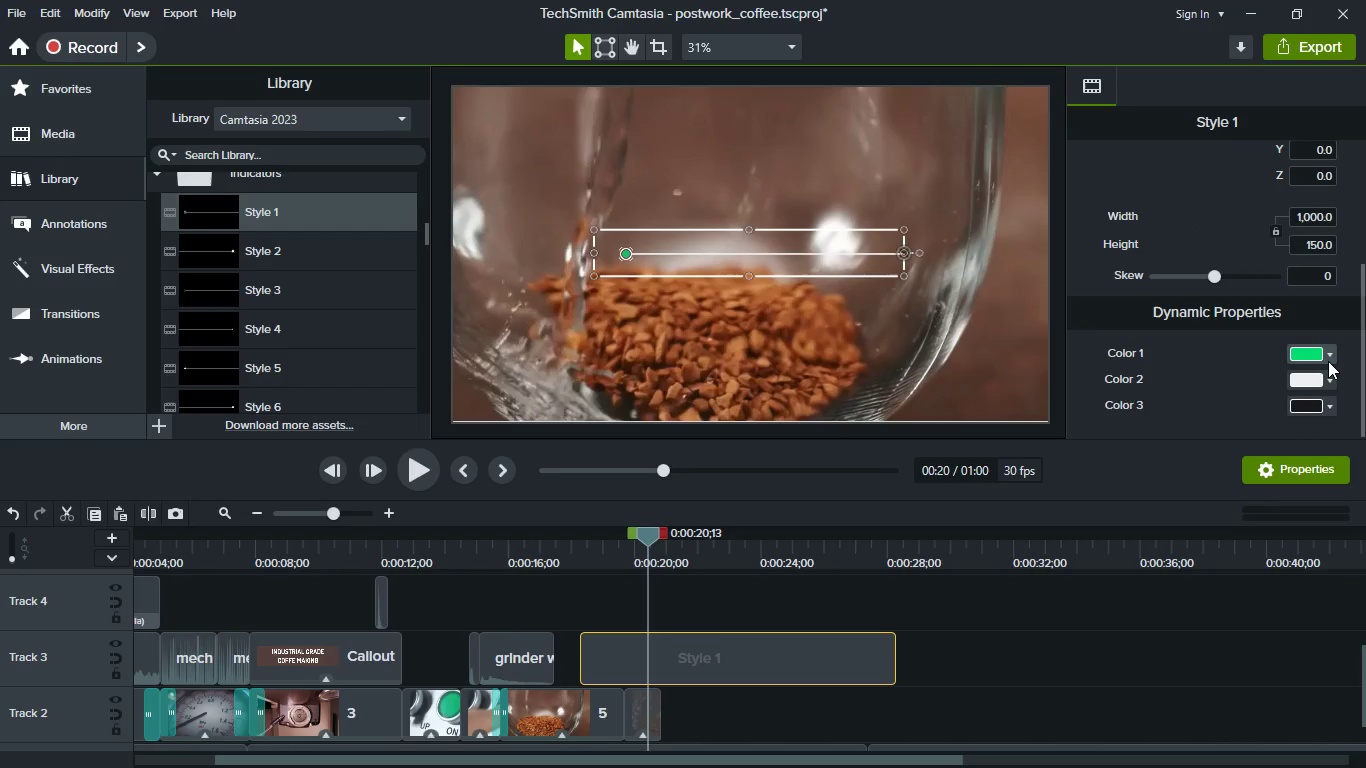 
left_click([1328, 359])
 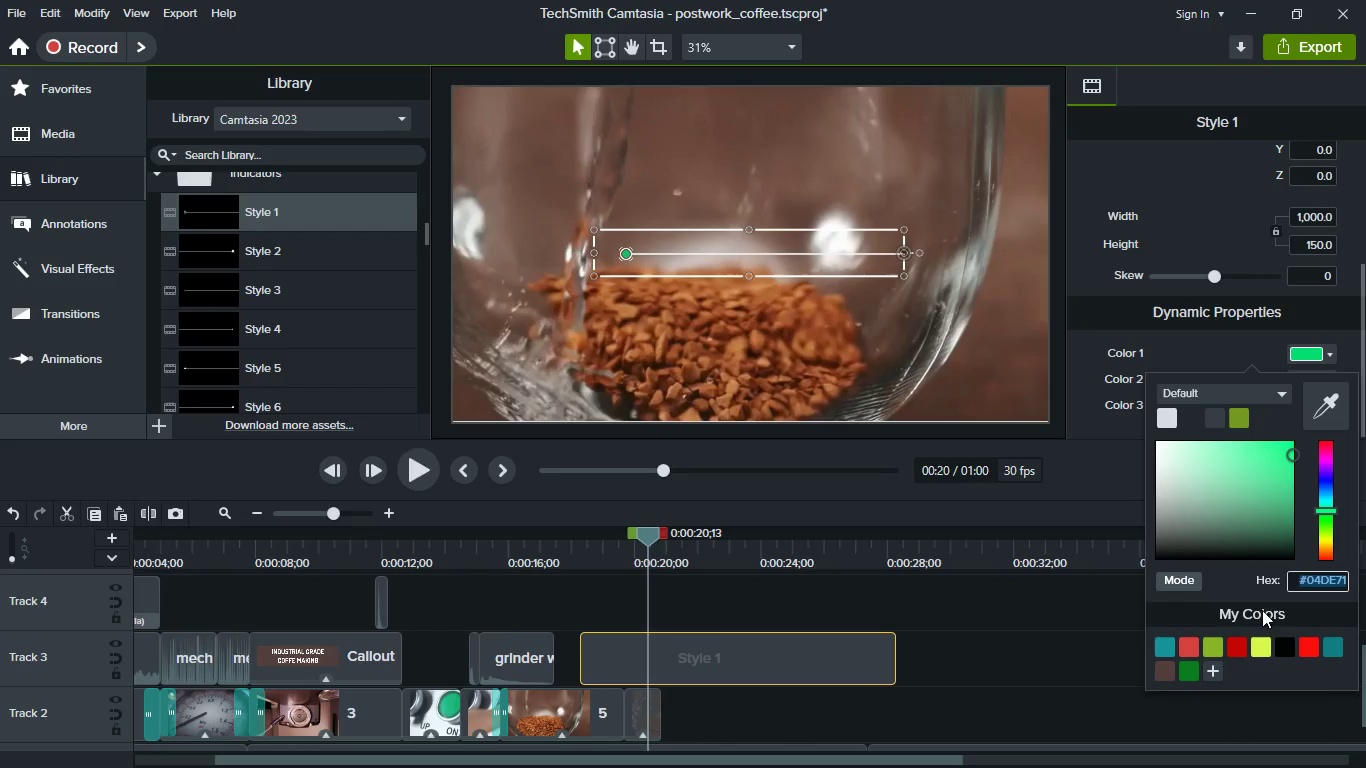 
left_click([1241, 651])
 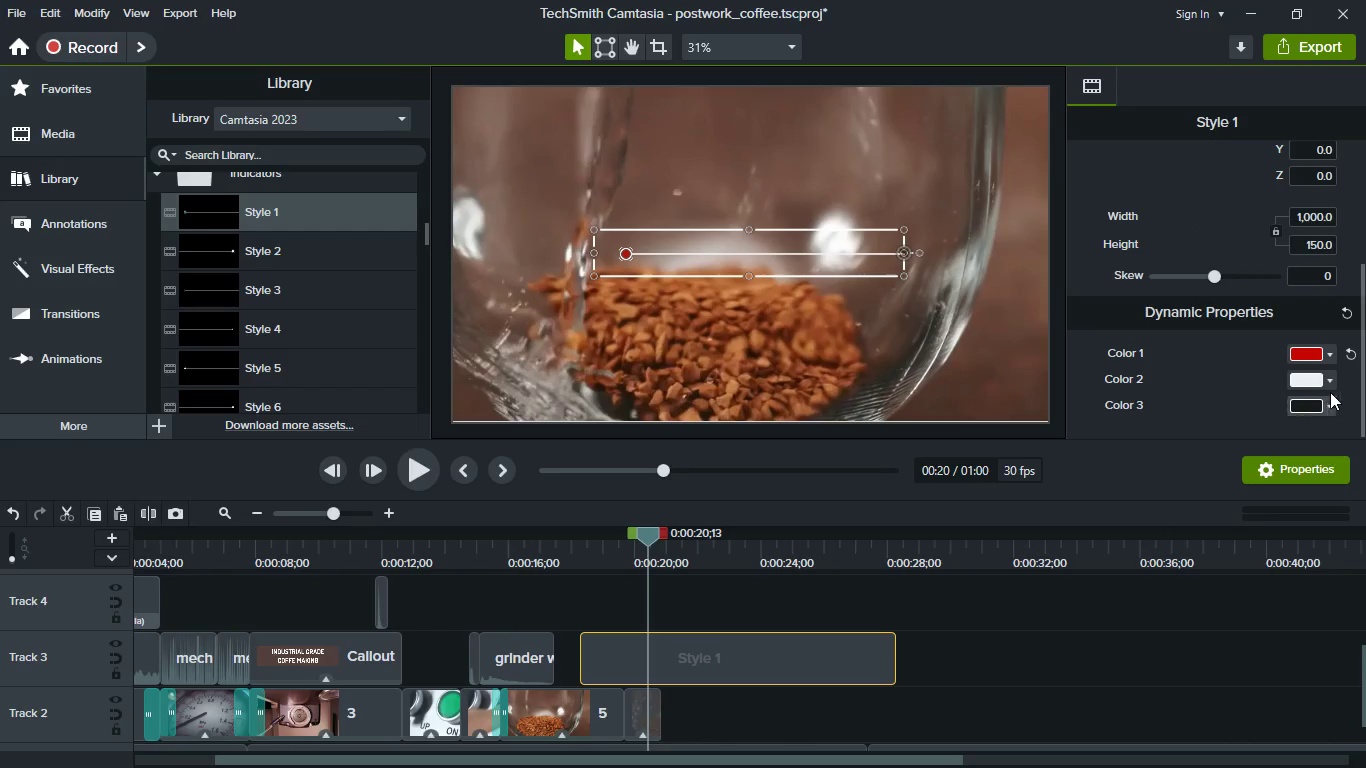 
left_click([1347, 358])
 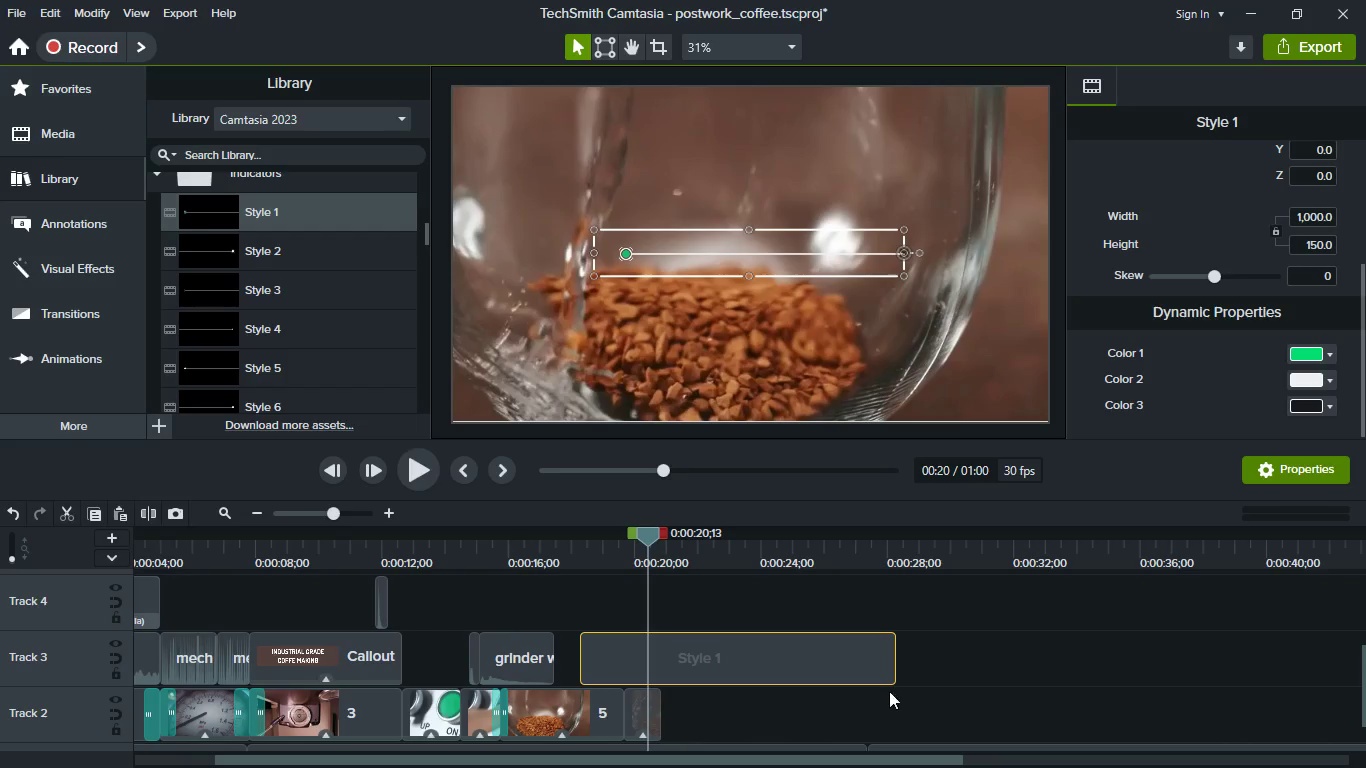 
key(Space)
 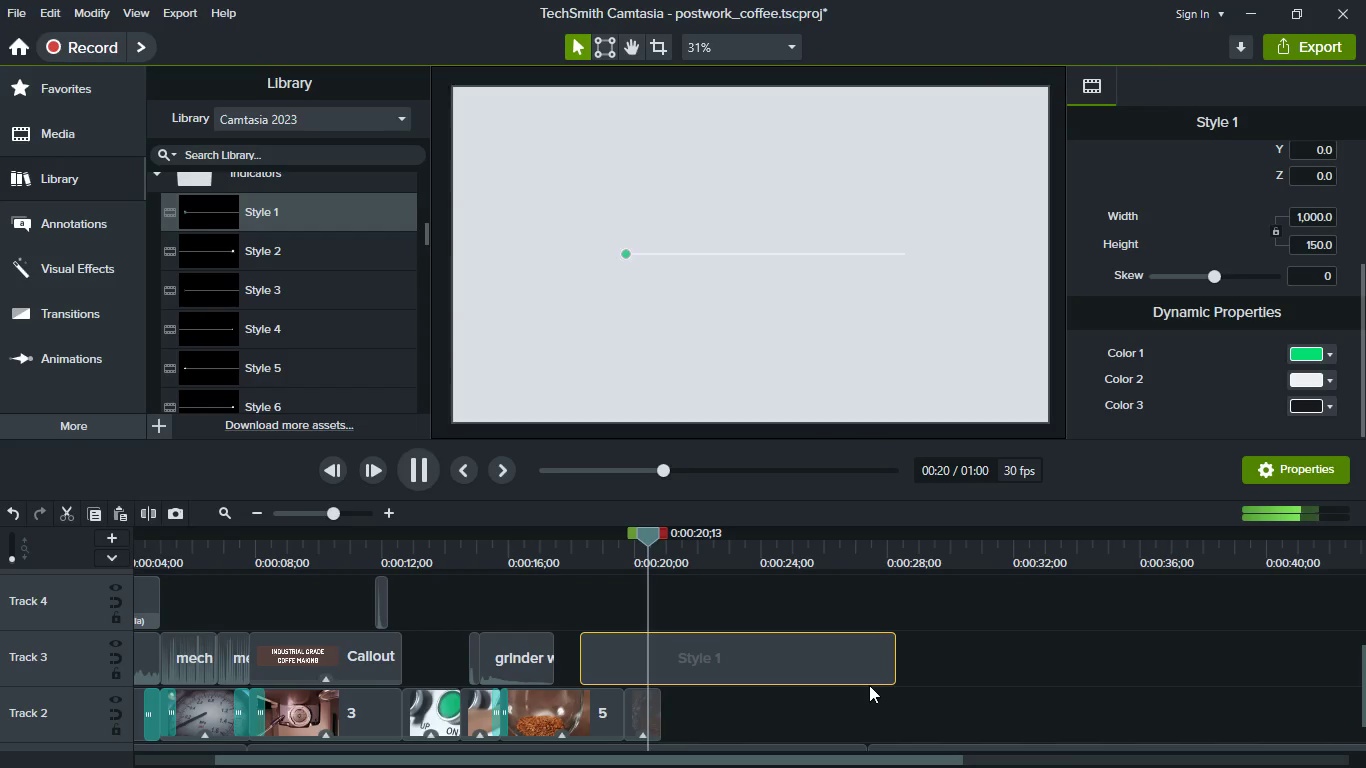 
key(Space)
 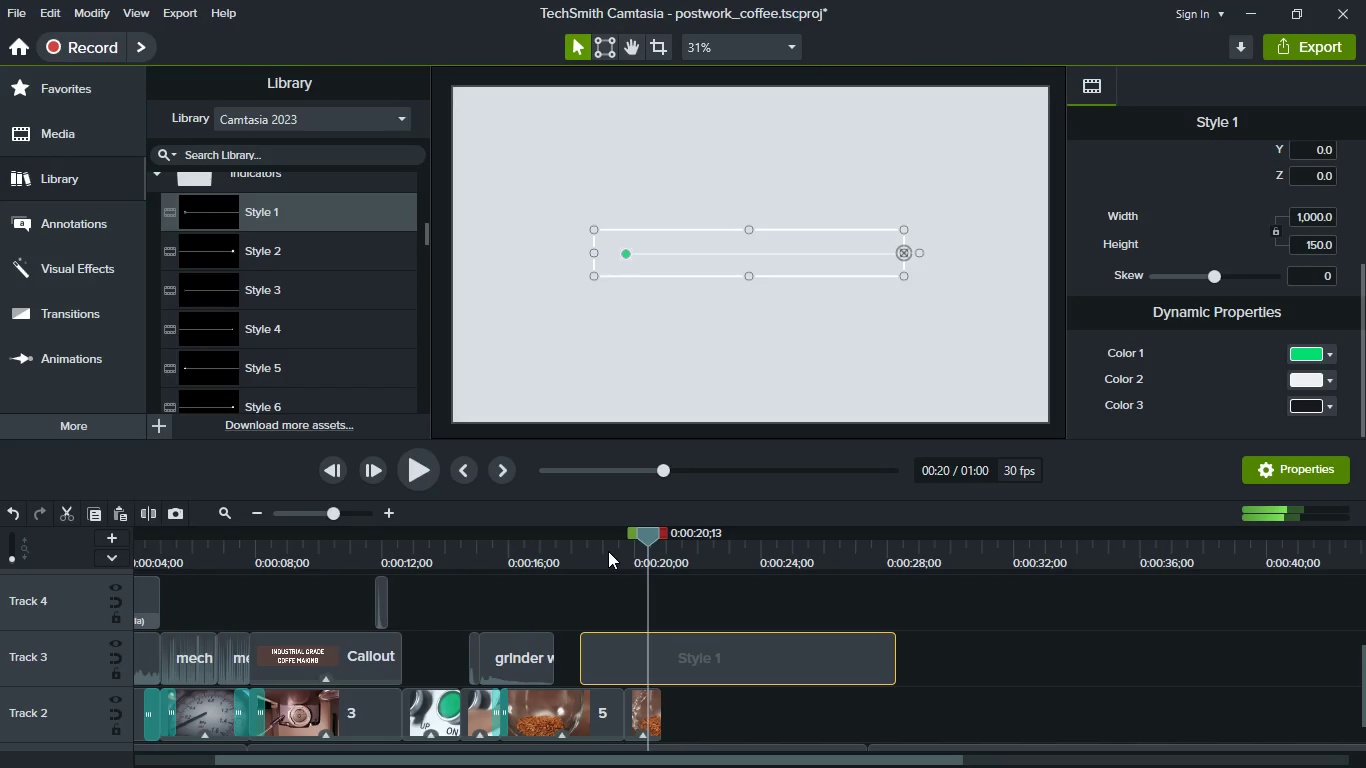 
left_click([608, 551])
 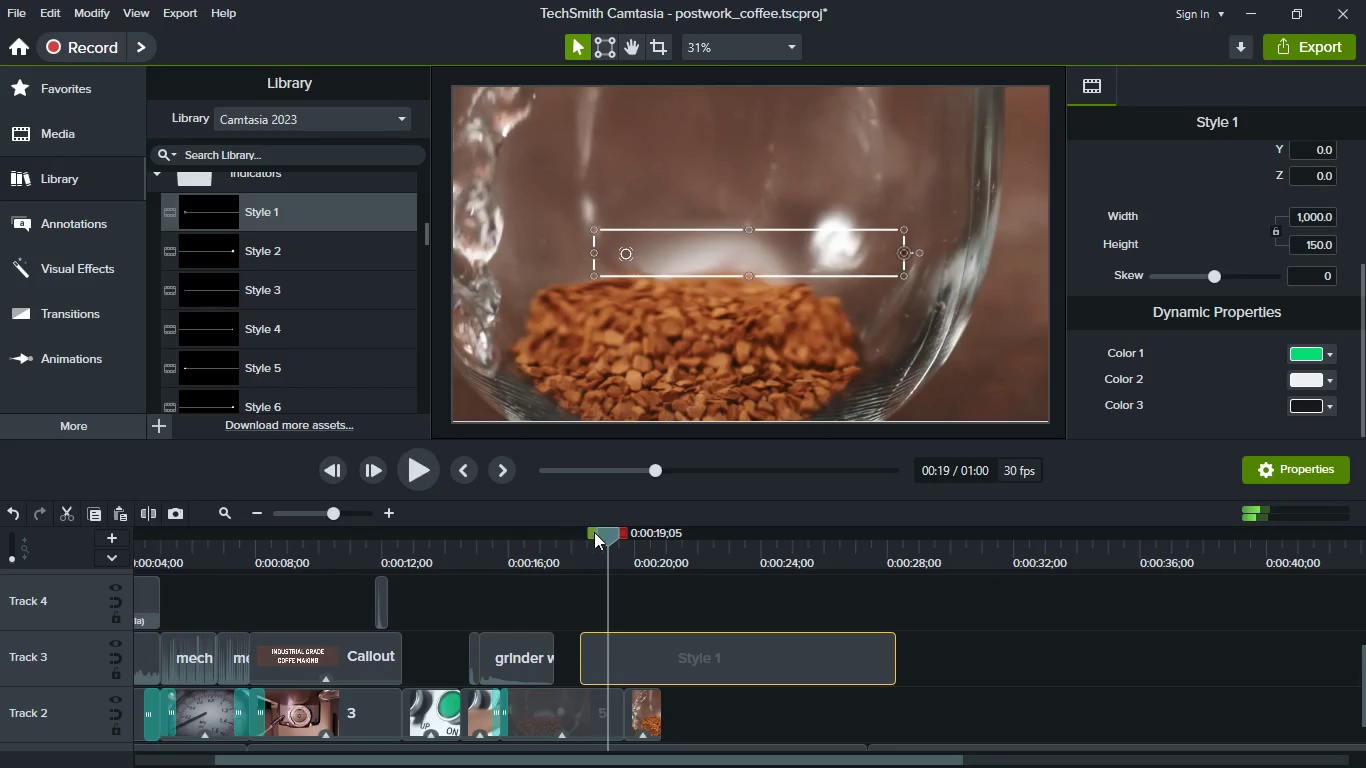 
left_click_drag(start_coordinate=[605, 535], to_coordinate=[657, 547])
 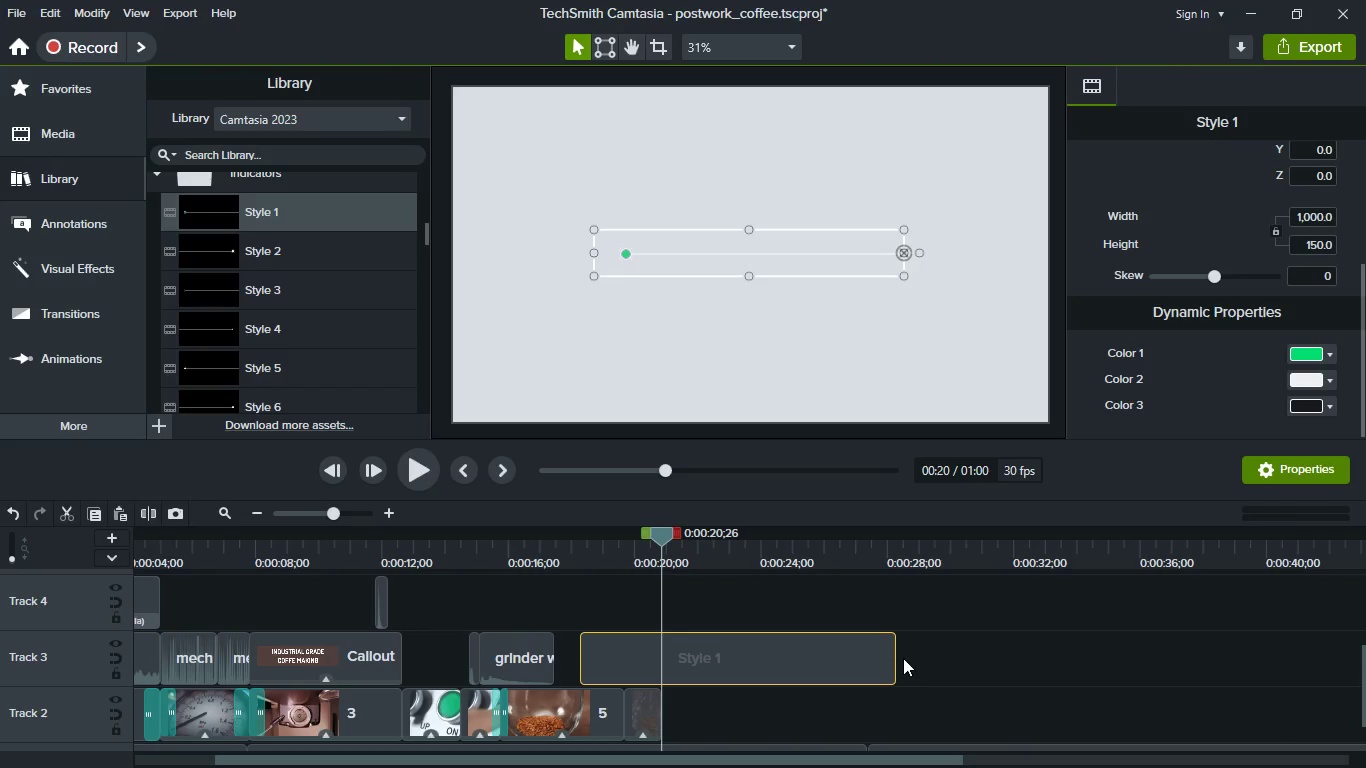 
left_click_drag(start_coordinate=[891, 660], to_coordinate=[663, 670])
 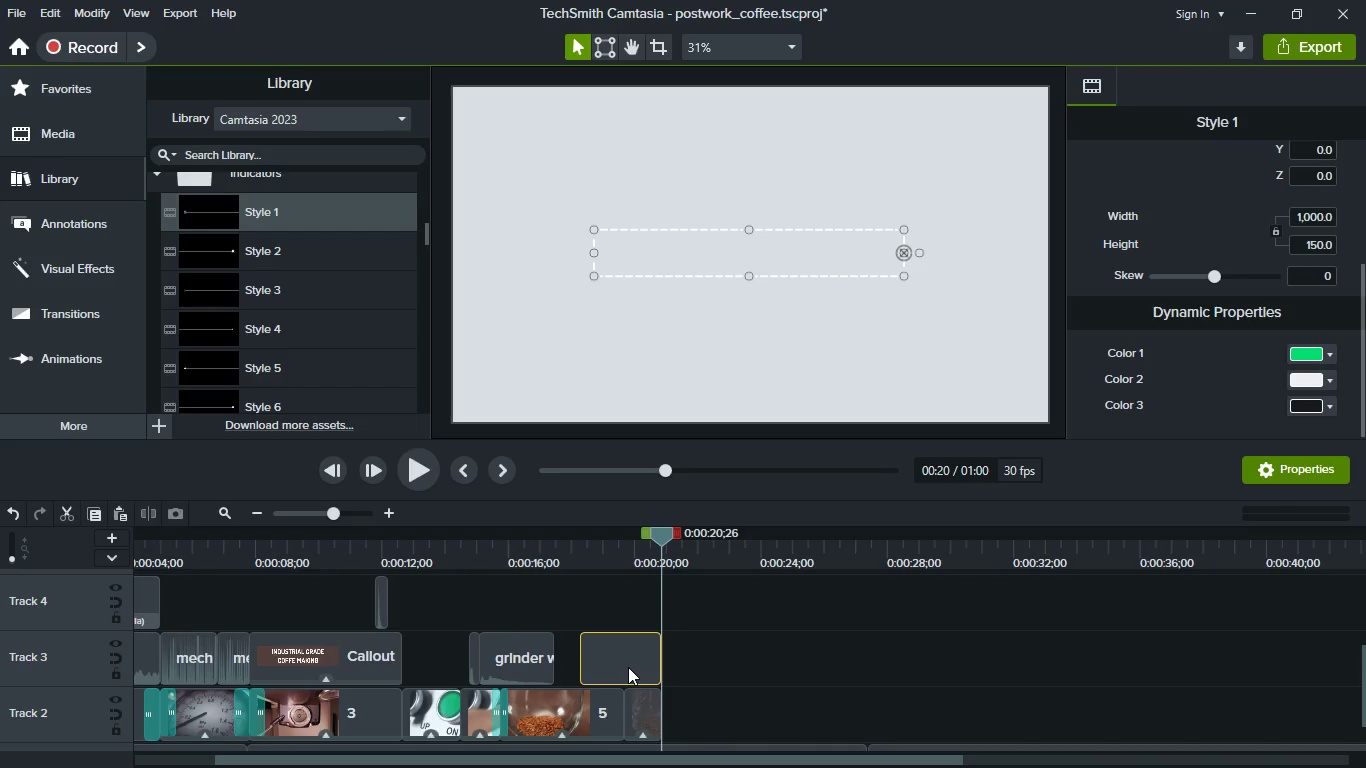 
left_click_drag(start_coordinate=[628, 667], to_coordinate=[607, 665])
 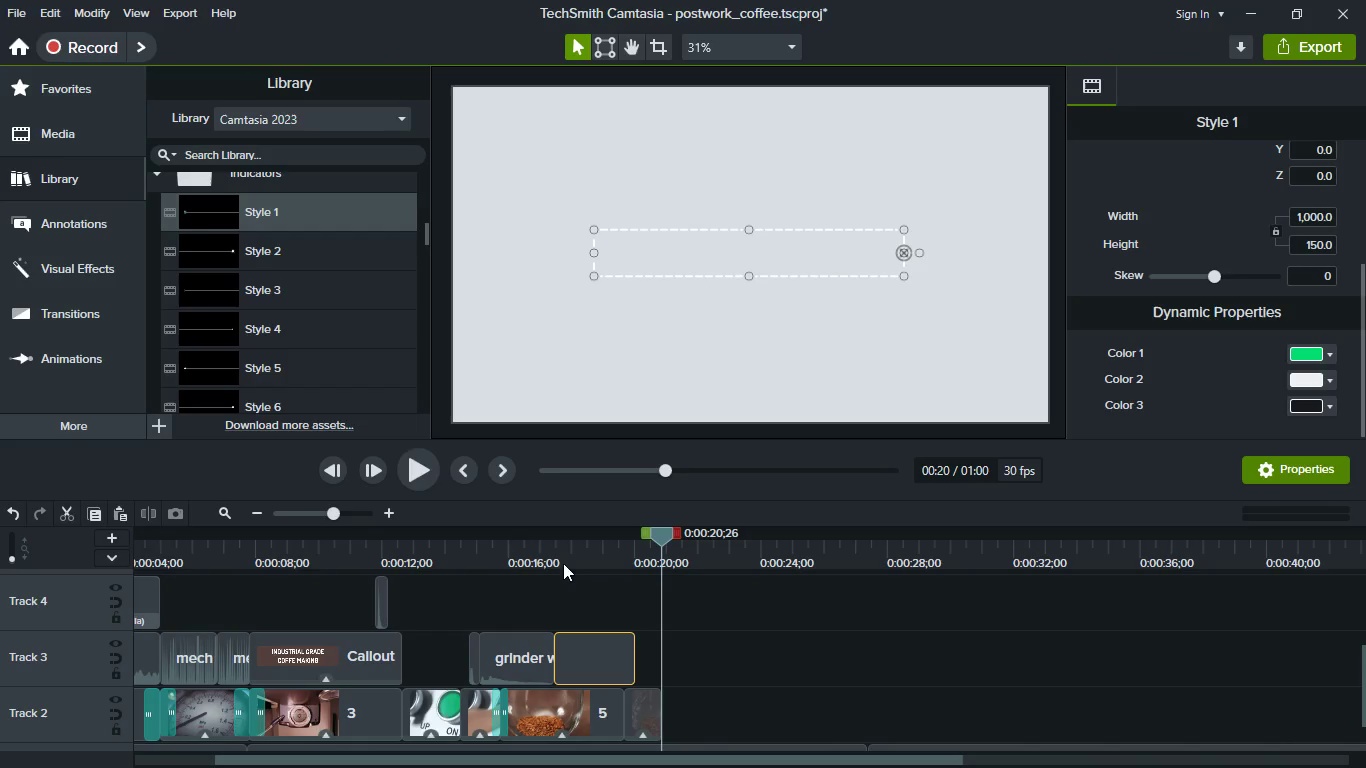 
left_click_drag(start_coordinate=[580, 652], to_coordinate=[605, 582])
 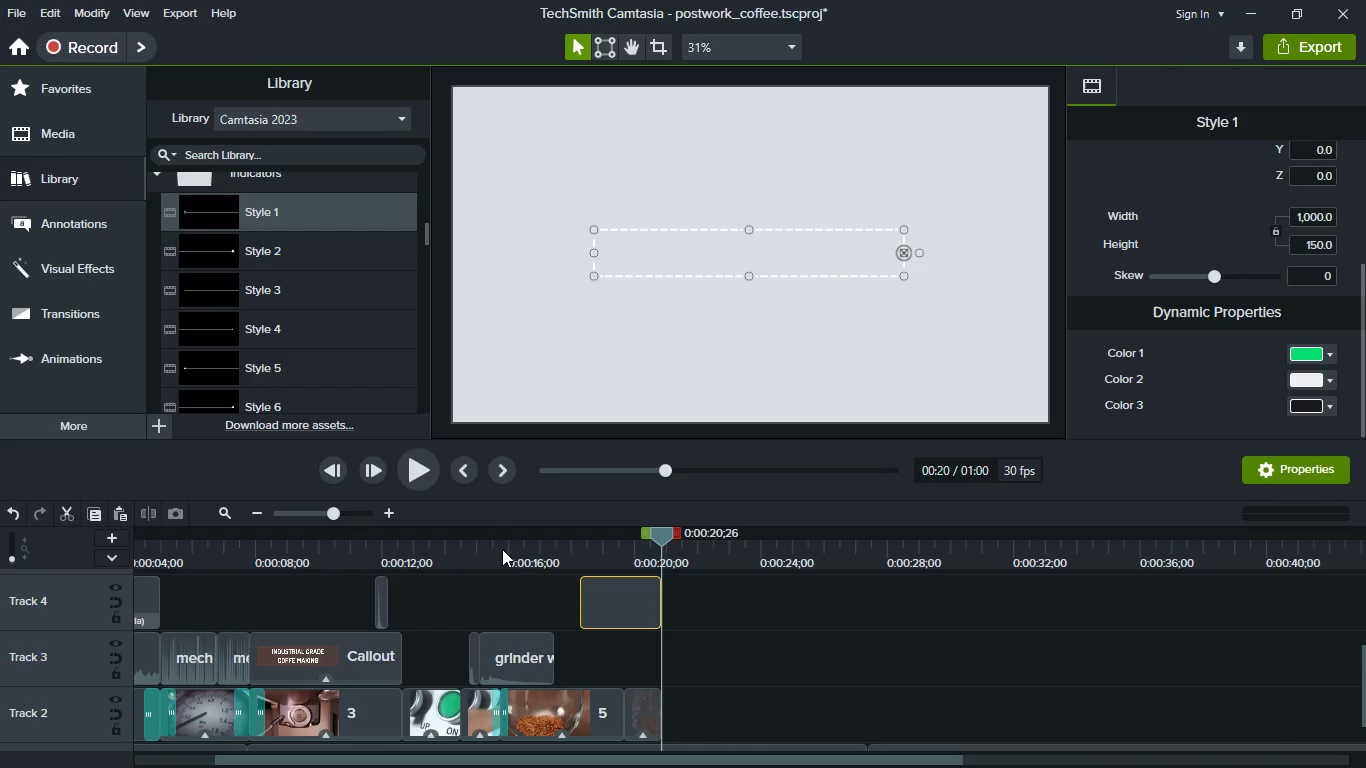 
left_click([501, 549])
 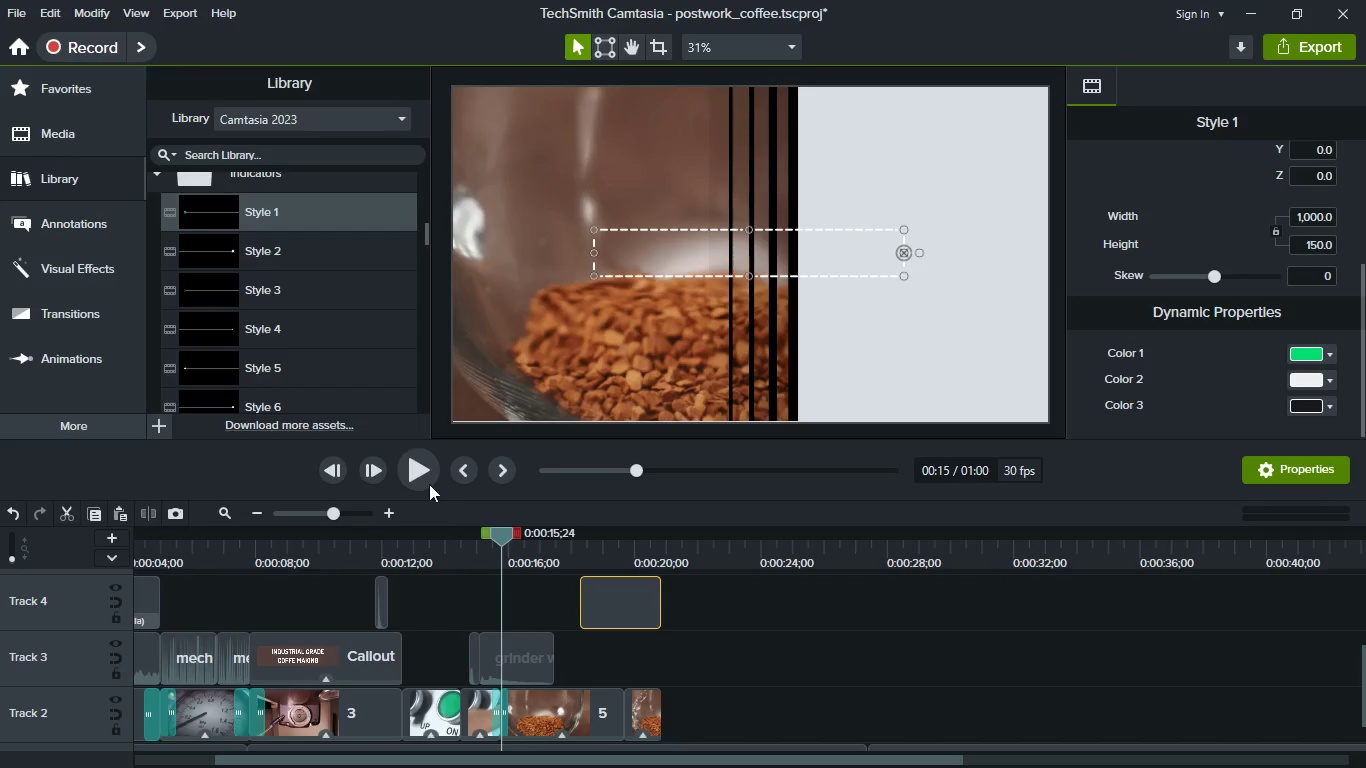 
left_click([425, 482])
 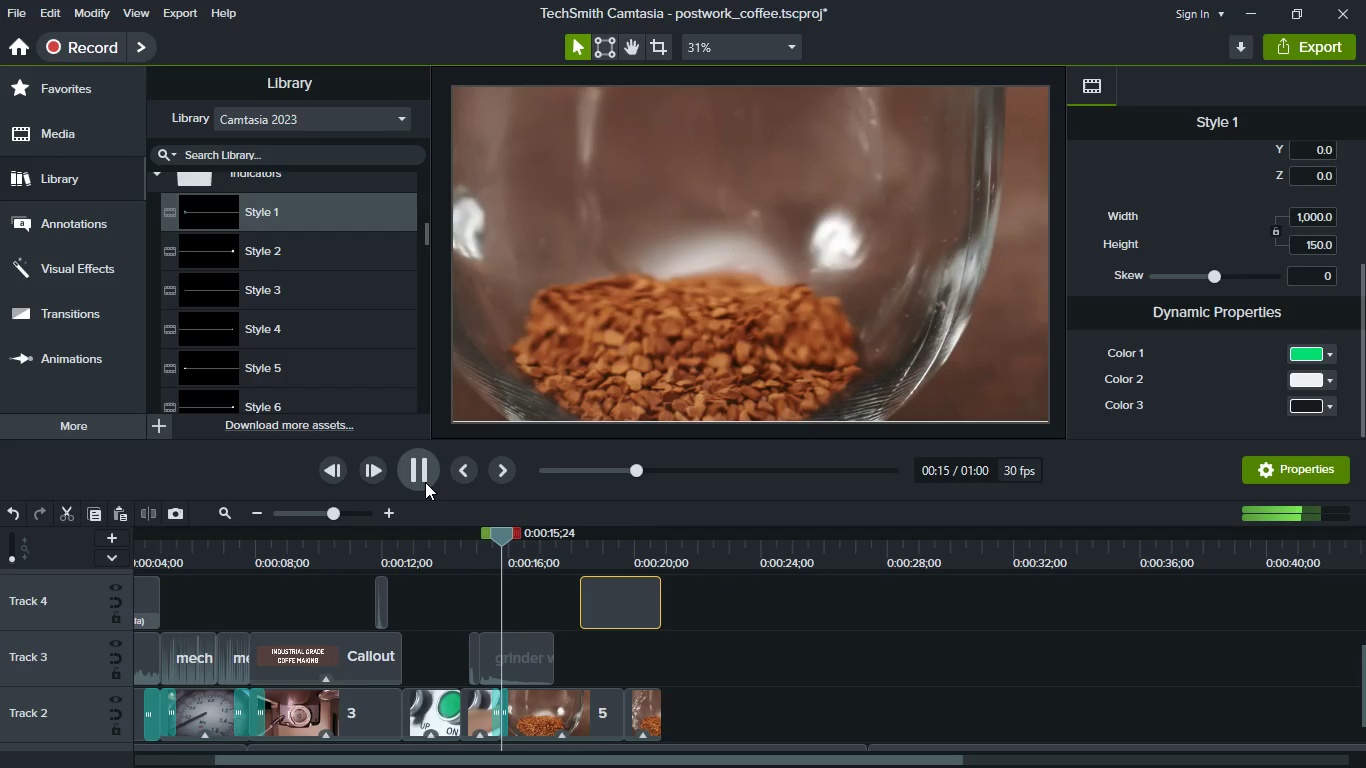 
left_click([425, 482])
 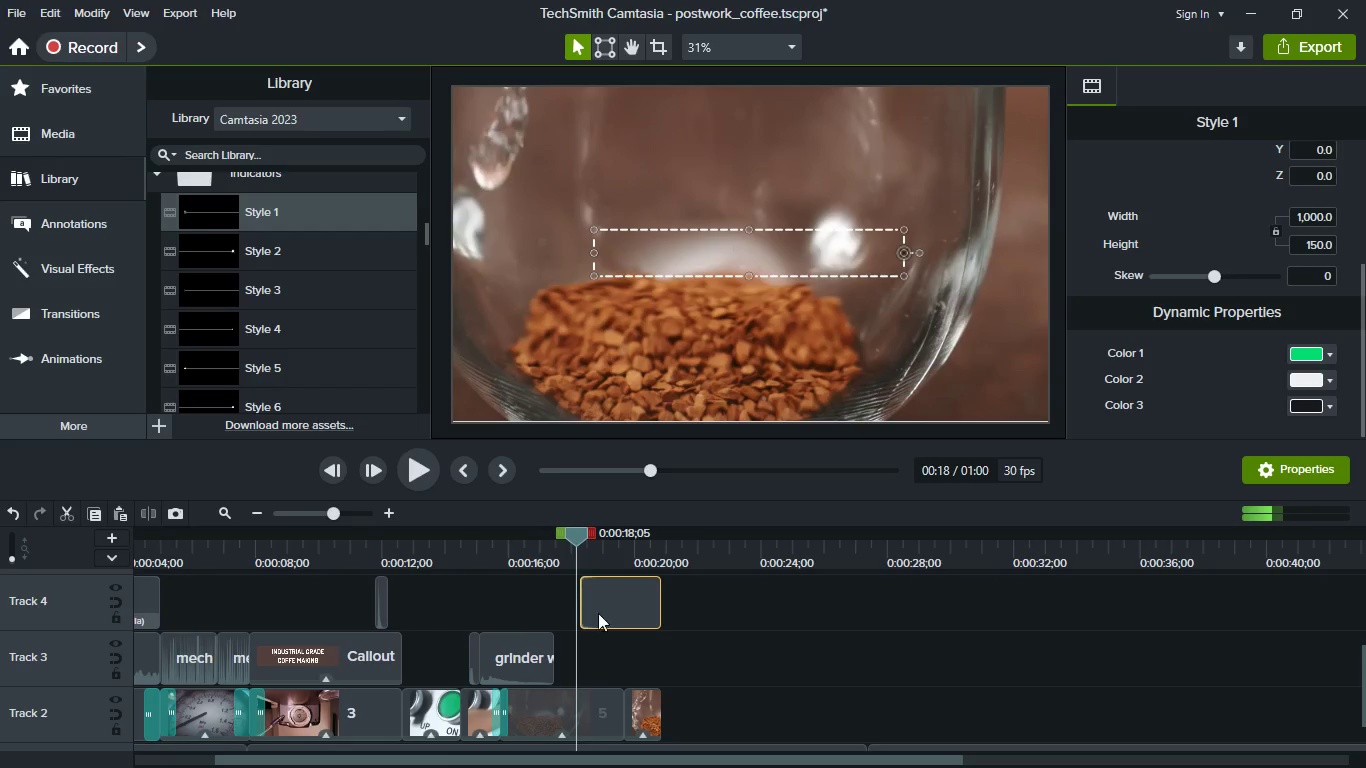 
hold_key(key=ControlLeft, duration=0.48)
scroll: coordinate [634, 632], scroll_direction: up, amount: 1.0
 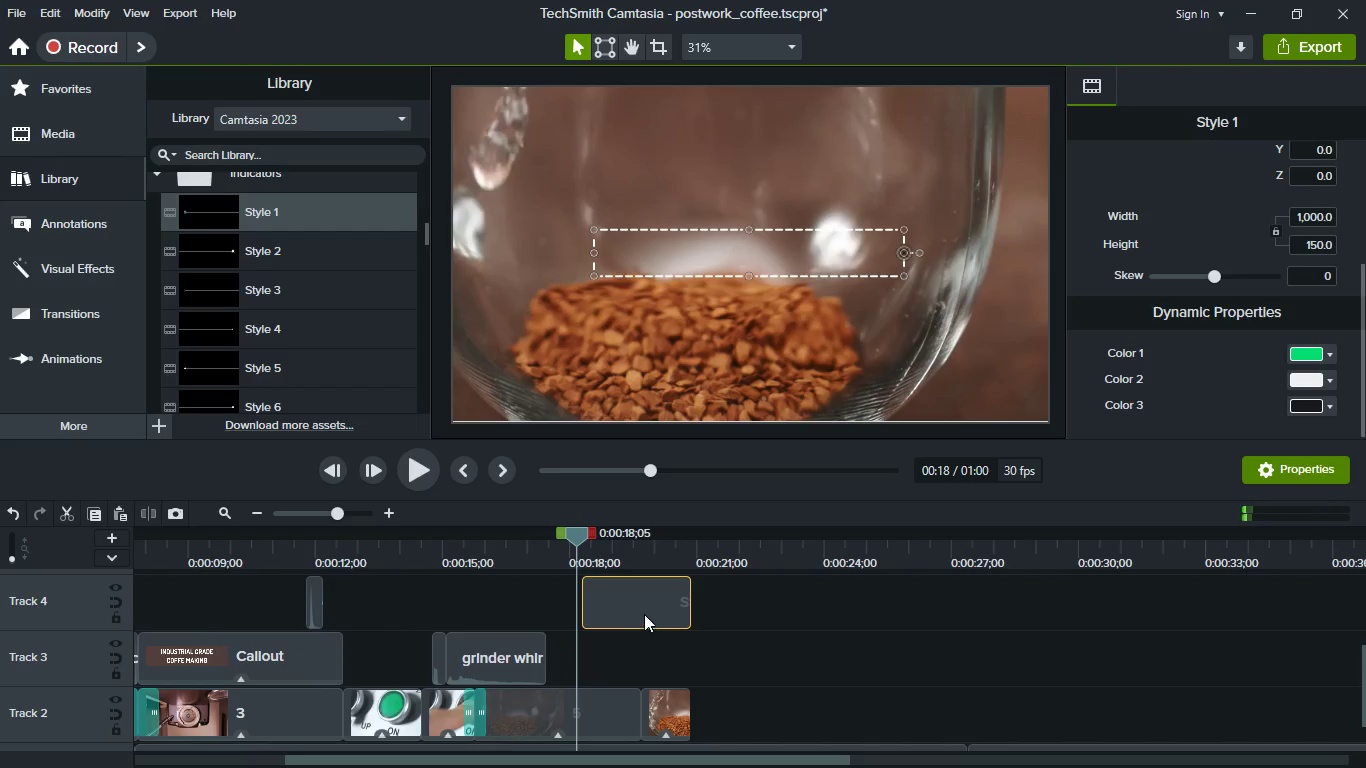 
hold_key(key=ControlLeft, duration=0.39)
scroll: coordinate [657, 625], scroll_direction: up, amount: 2.0
 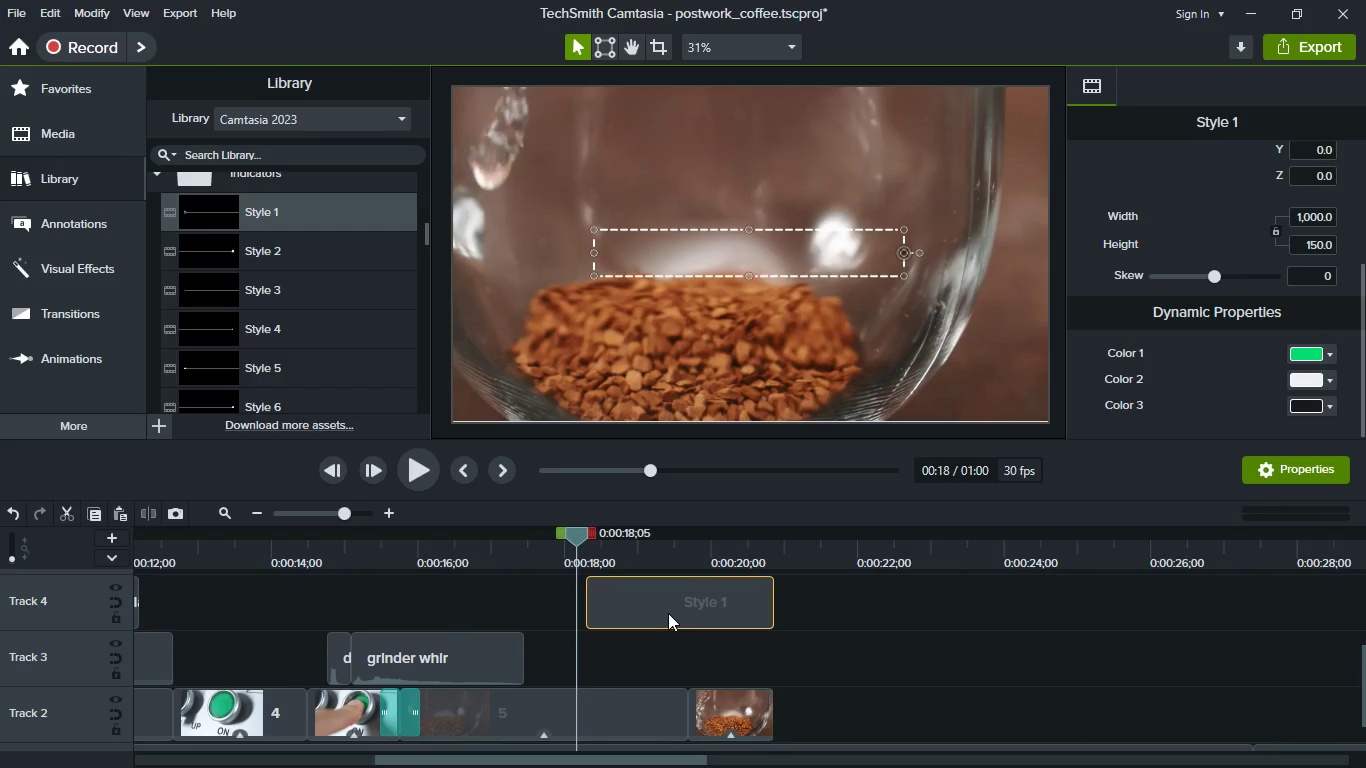 
left_click_drag(start_coordinate=[668, 613], to_coordinate=[659, 608])
 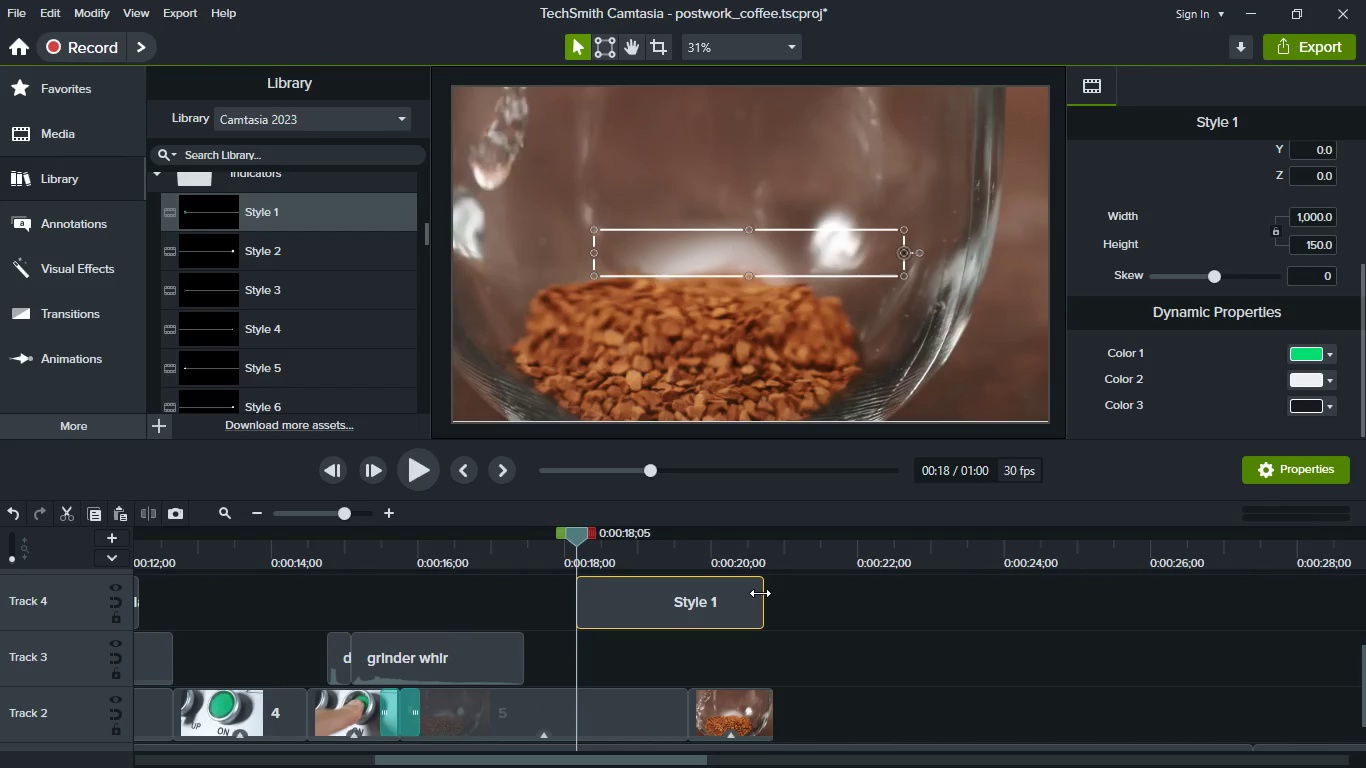 
left_click_drag(start_coordinate=[760, 593], to_coordinate=[770, 594])
 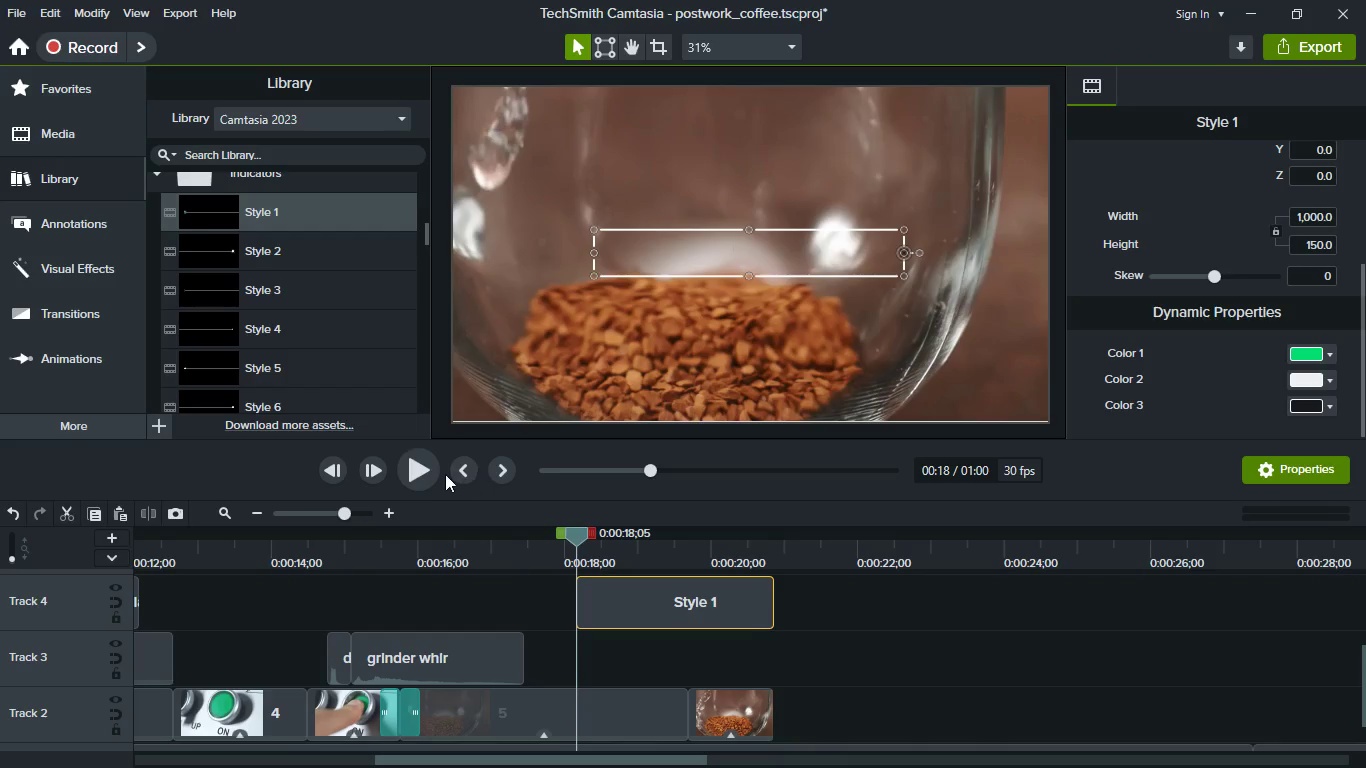 
left_click([429, 477])
 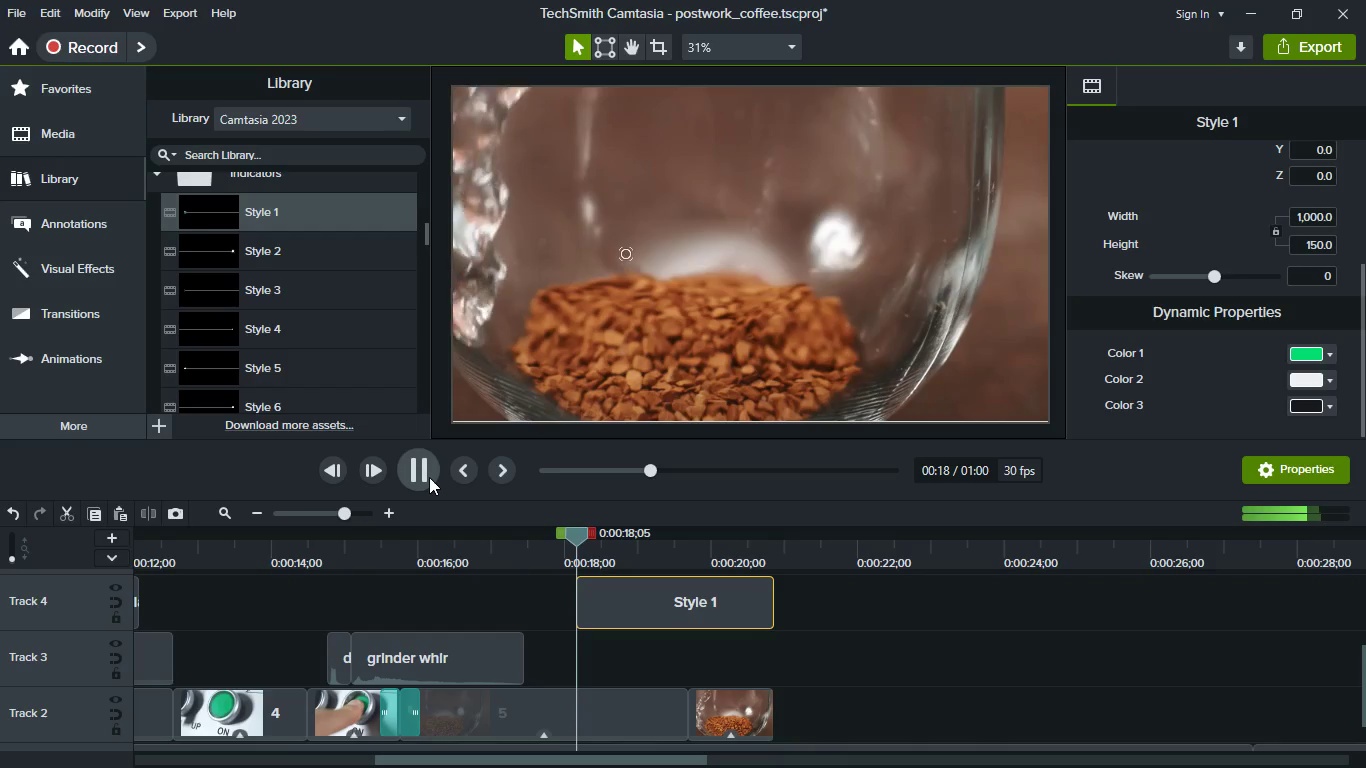 
left_click([429, 477])
 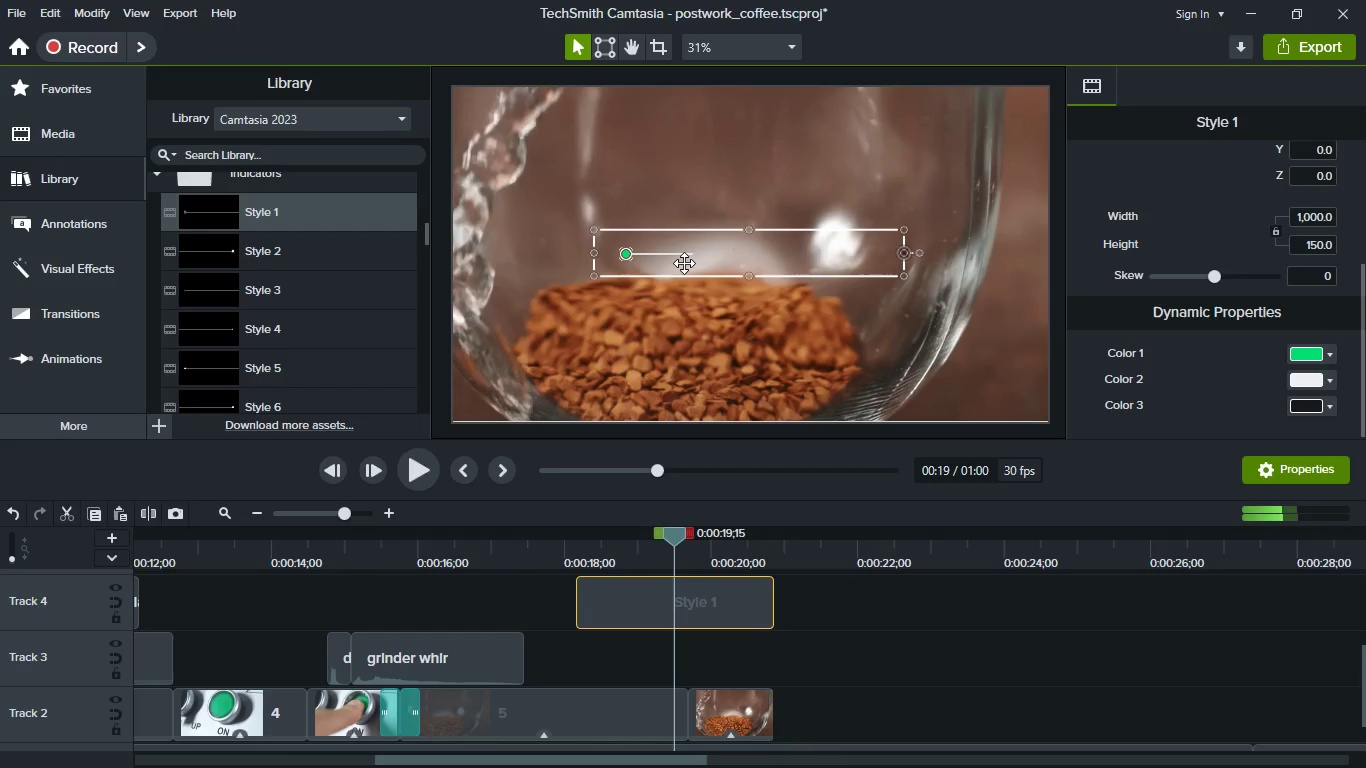 
left_click_drag(start_coordinate=[684, 263], to_coordinate=[561, 214])
 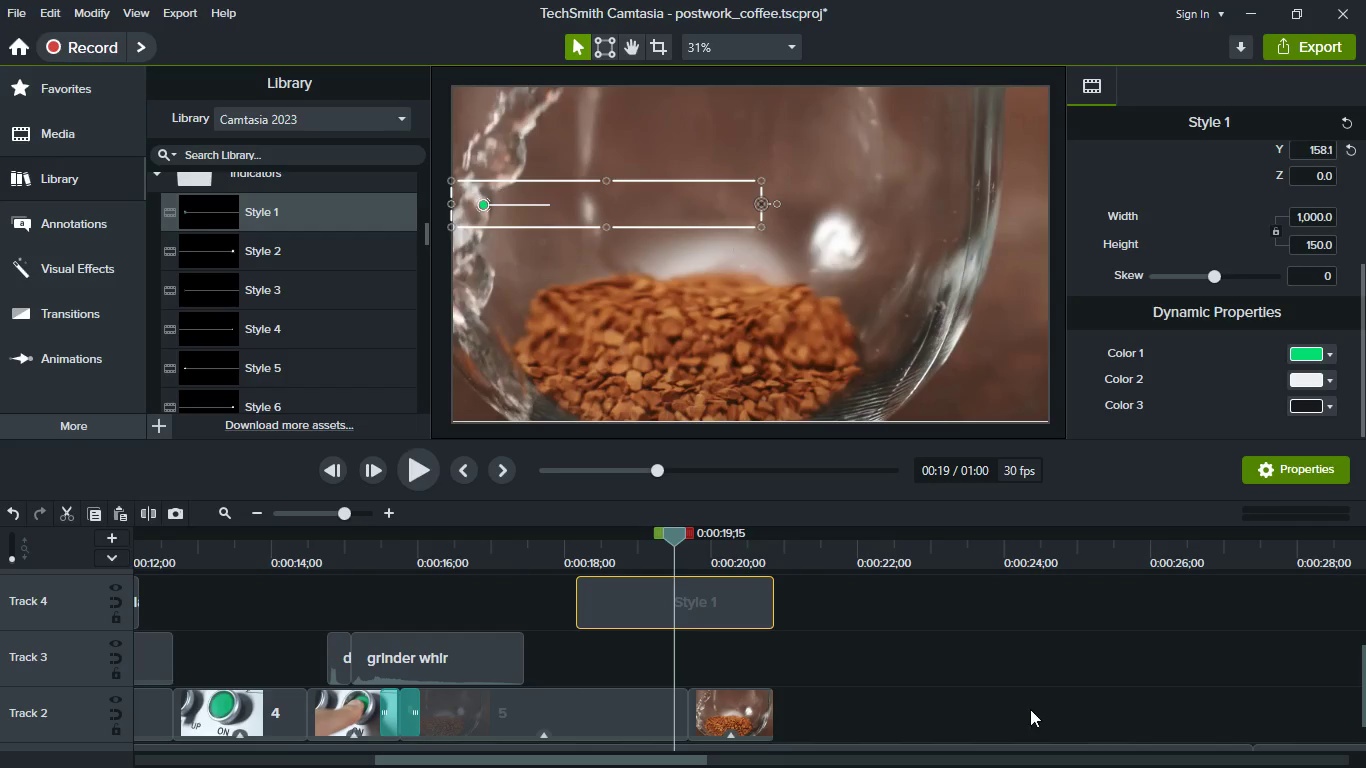 
left_click([1027, 708])
 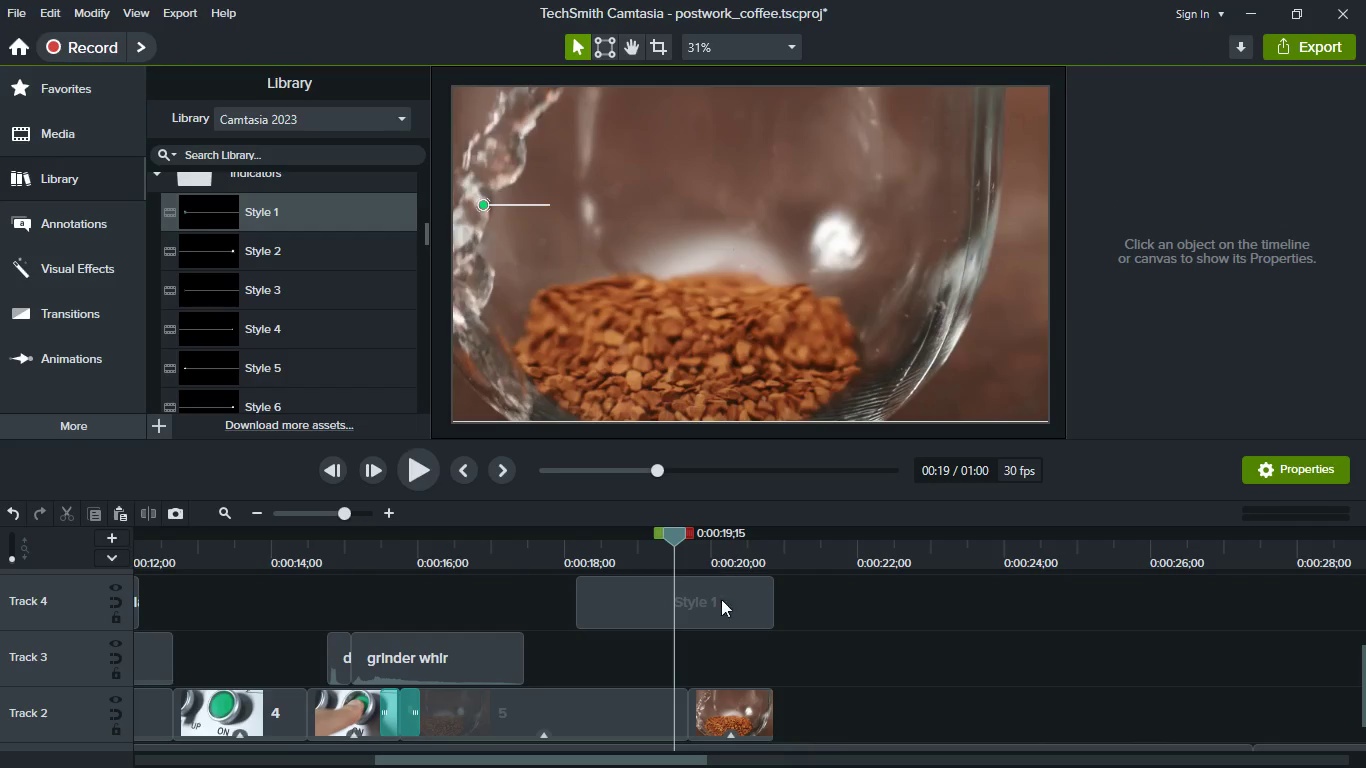 
left_click([705, 592])
 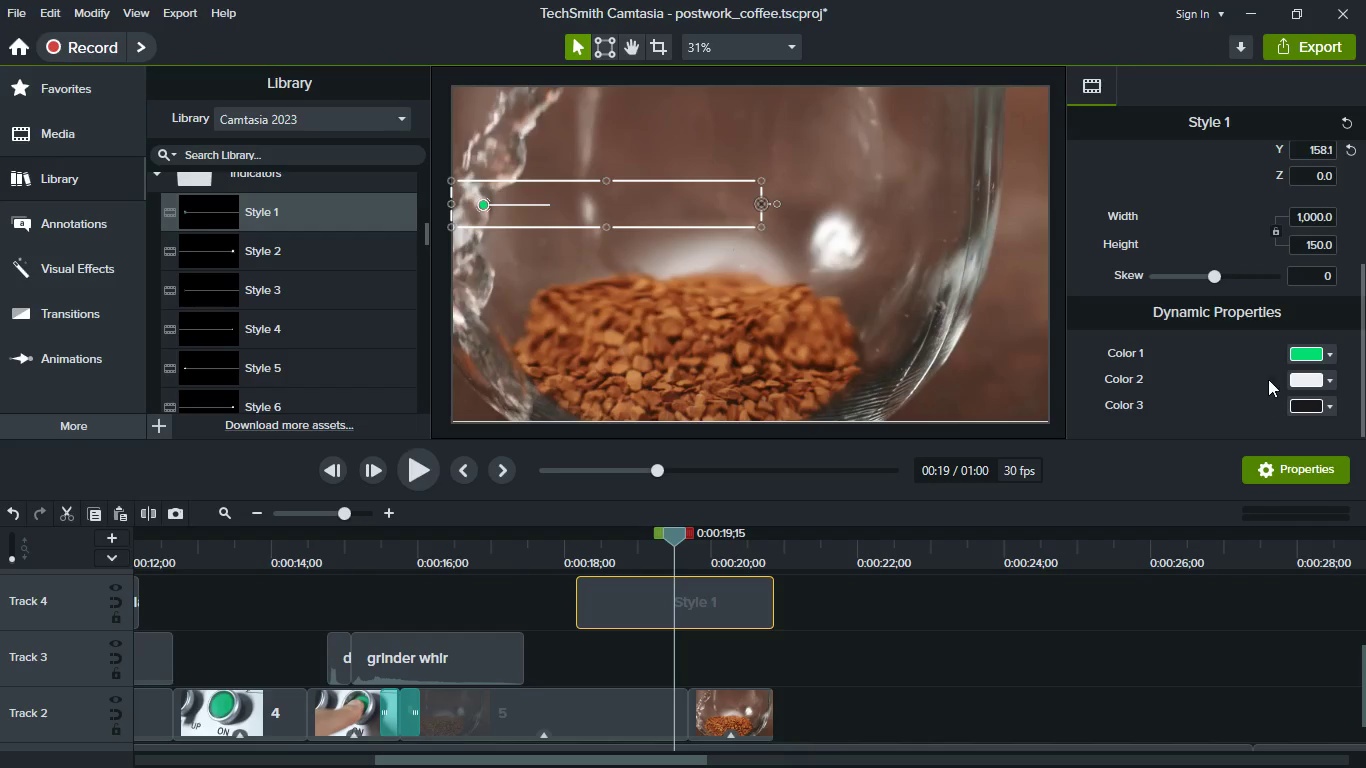 
scroll: coordinate [1223, 375], scroll_direction: up, amount: 2.0
 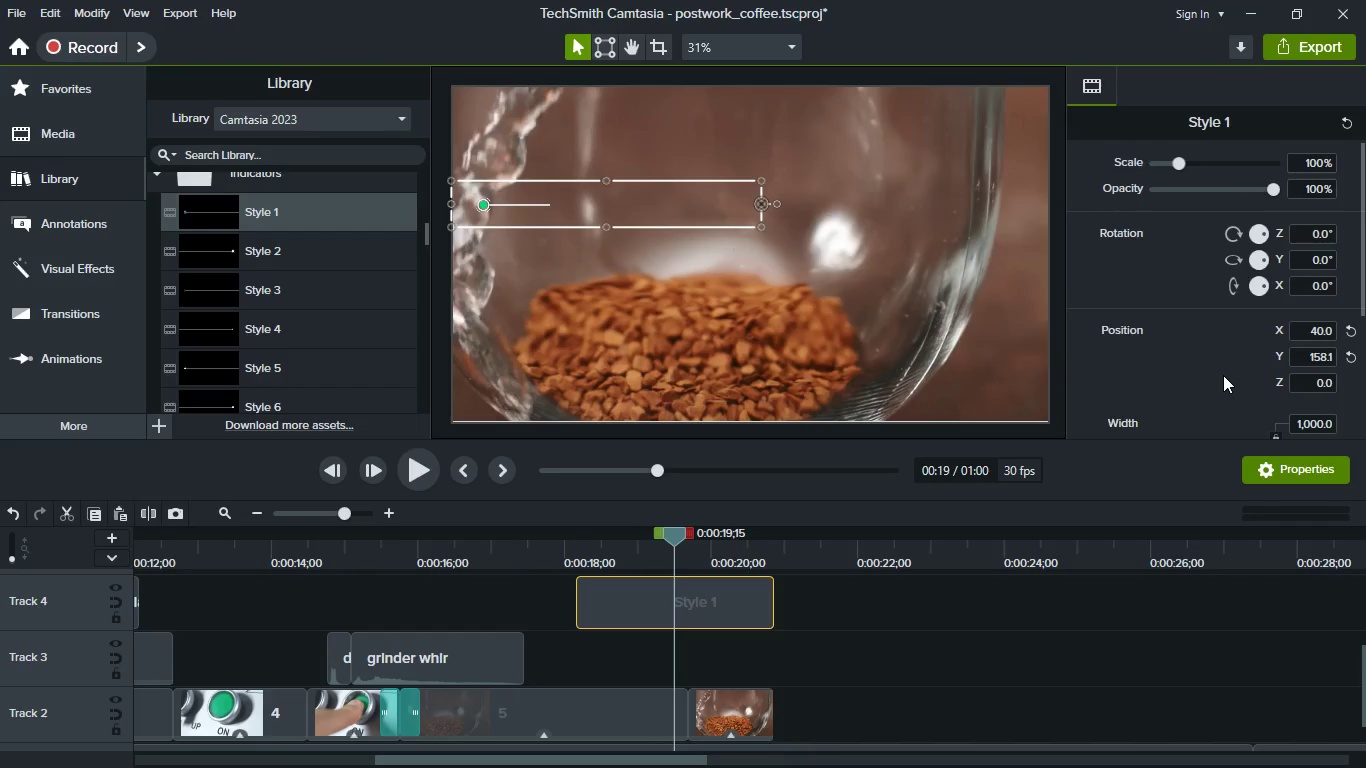 
scroll: coordinate [1223, 375], scroll_direction: down, amount: 6.0
 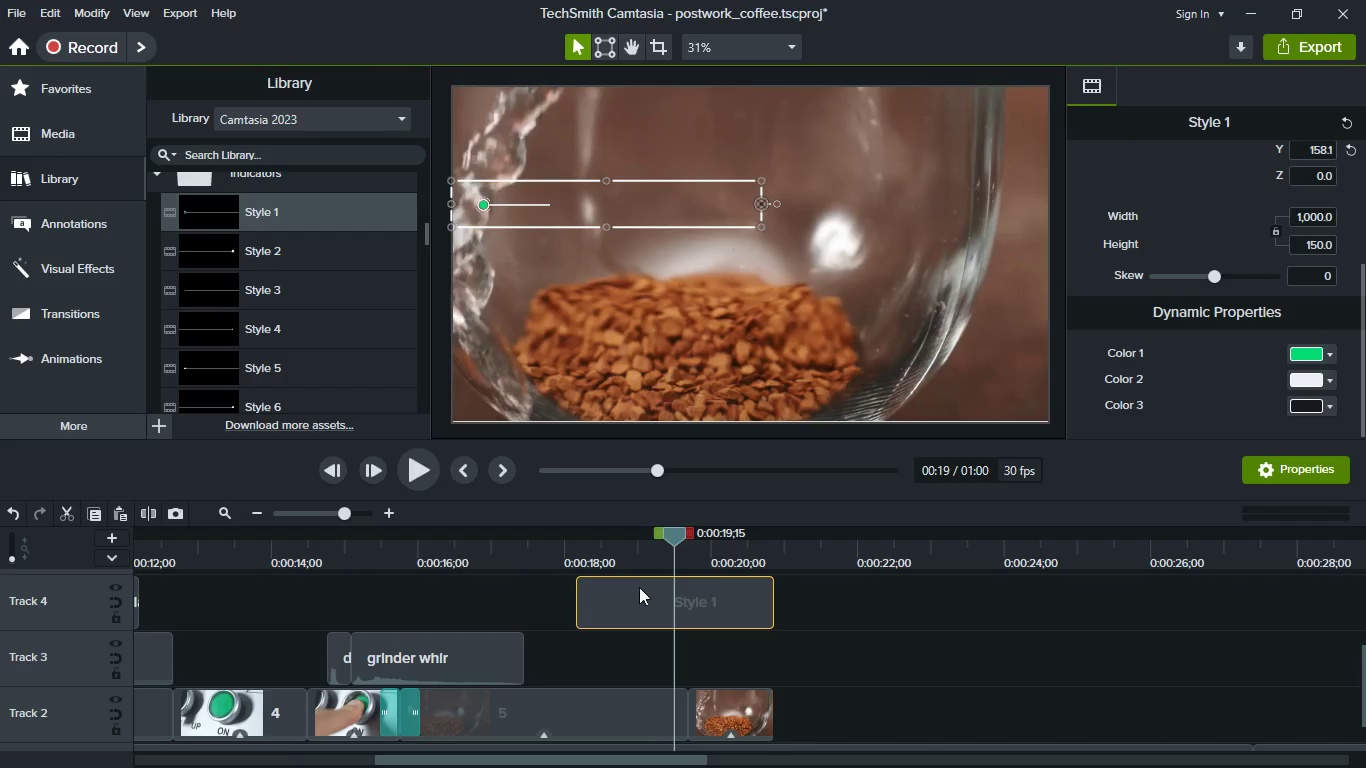 
key(Space)
 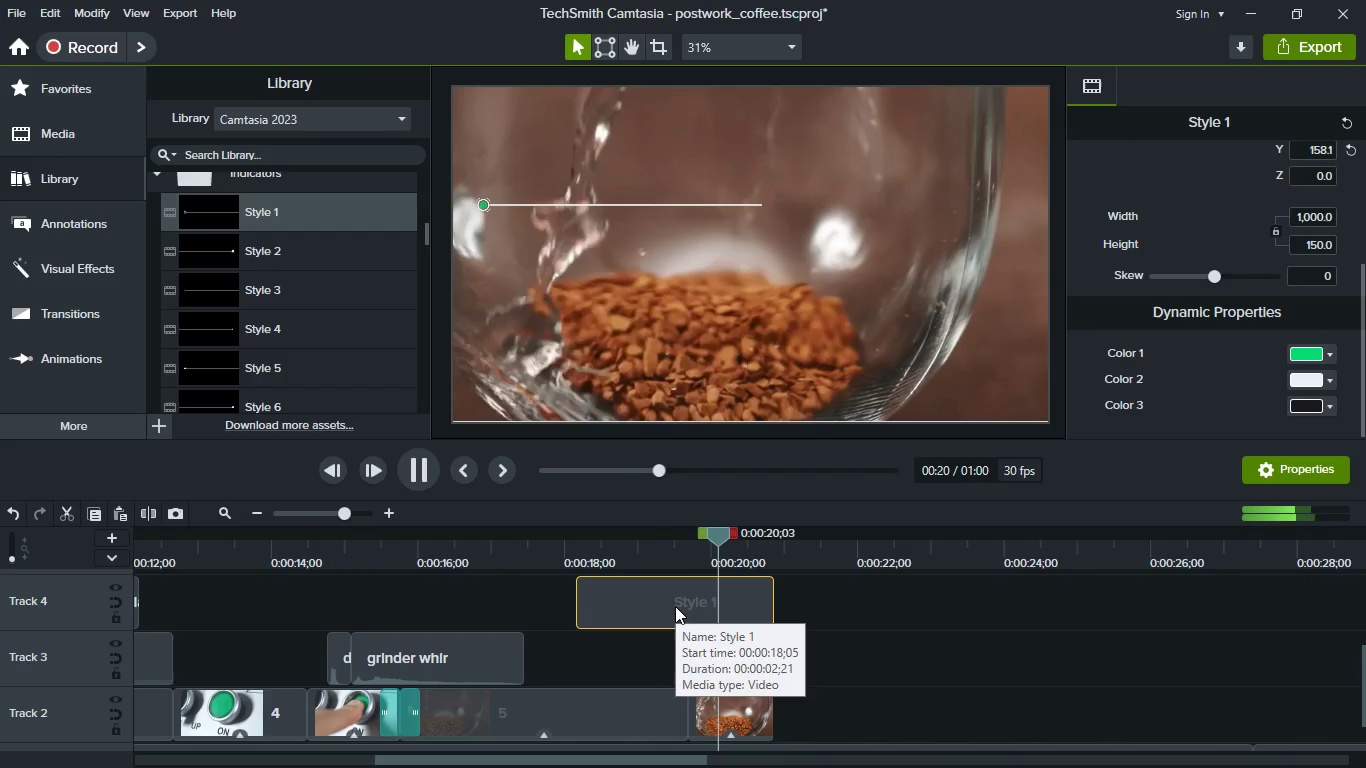 
key(Space)
 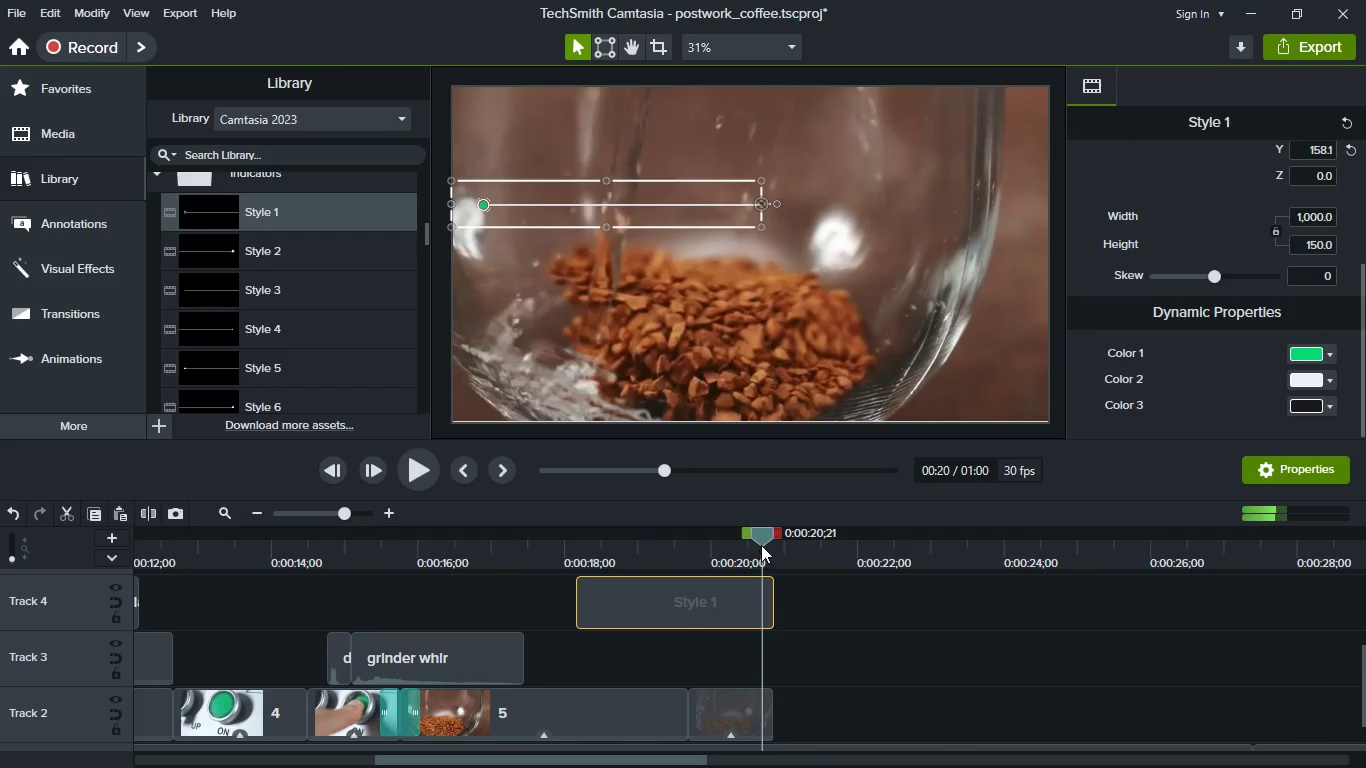 
left_click_drag(start_coordinate=[765, 541], to_coordinate=[722, 535])
 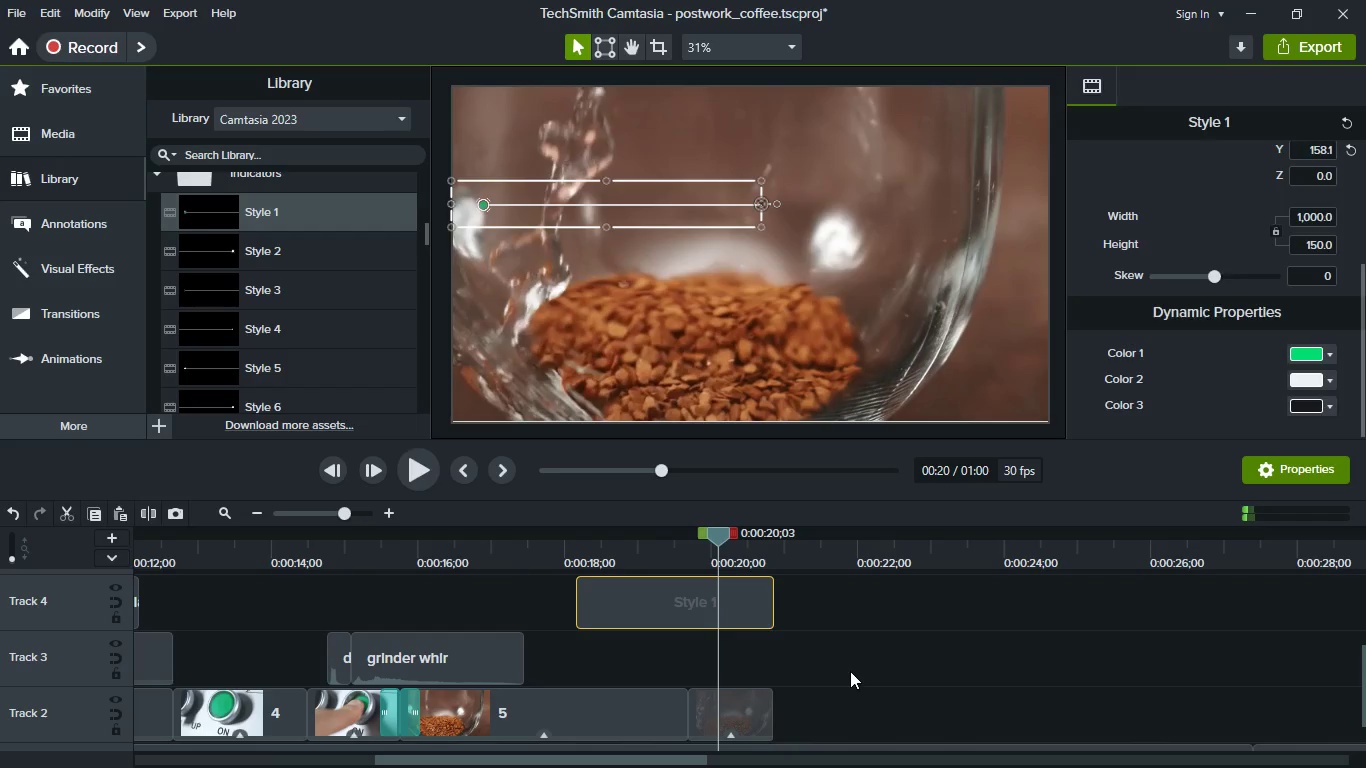 
left_click([850, 671])
 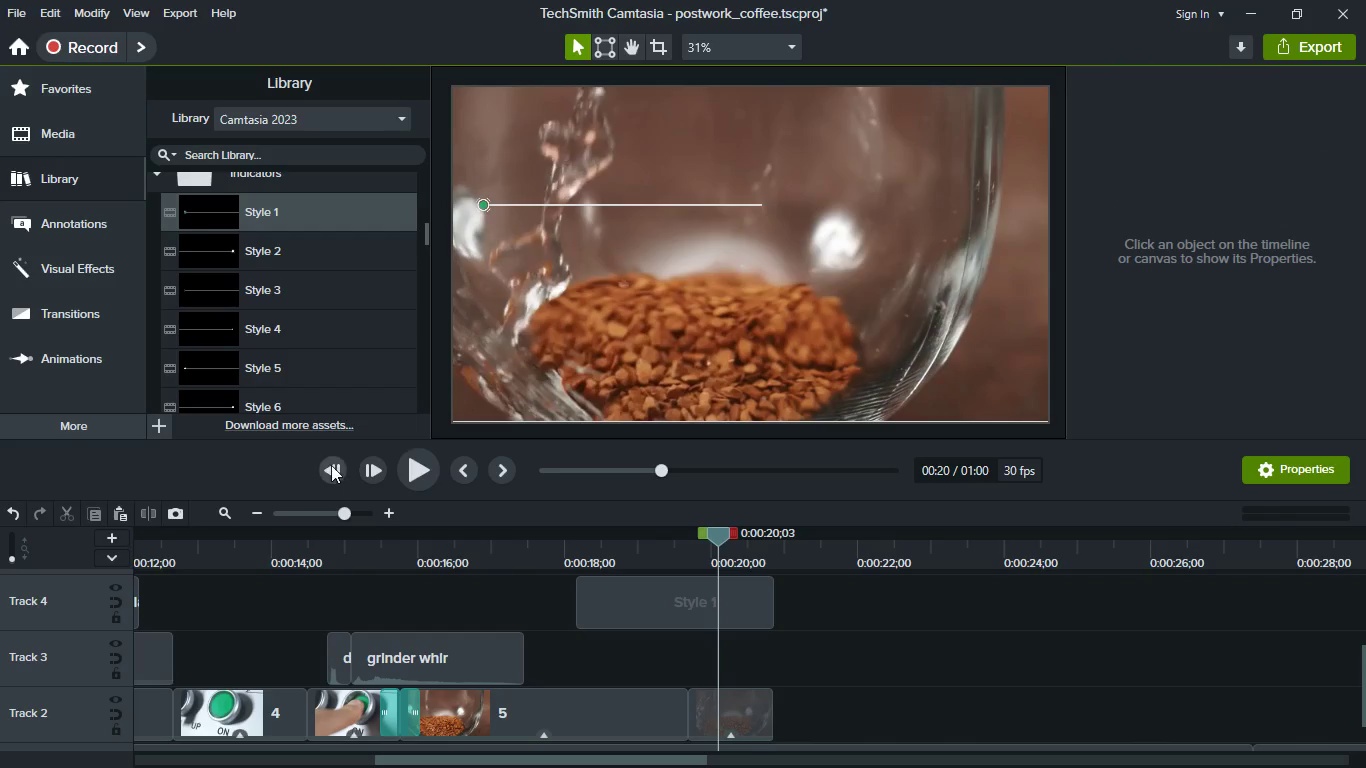 
double_click([331, 465])
 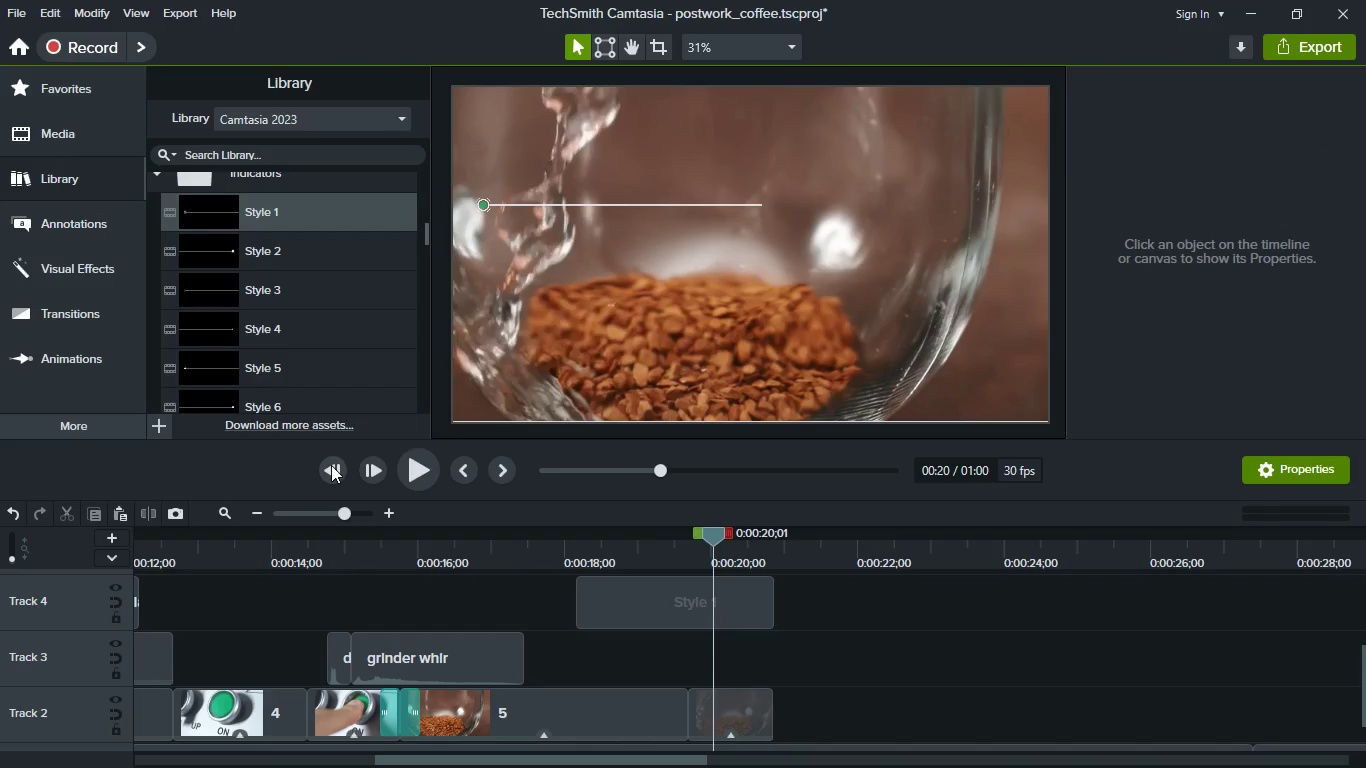 
triple_click([331, 465])
 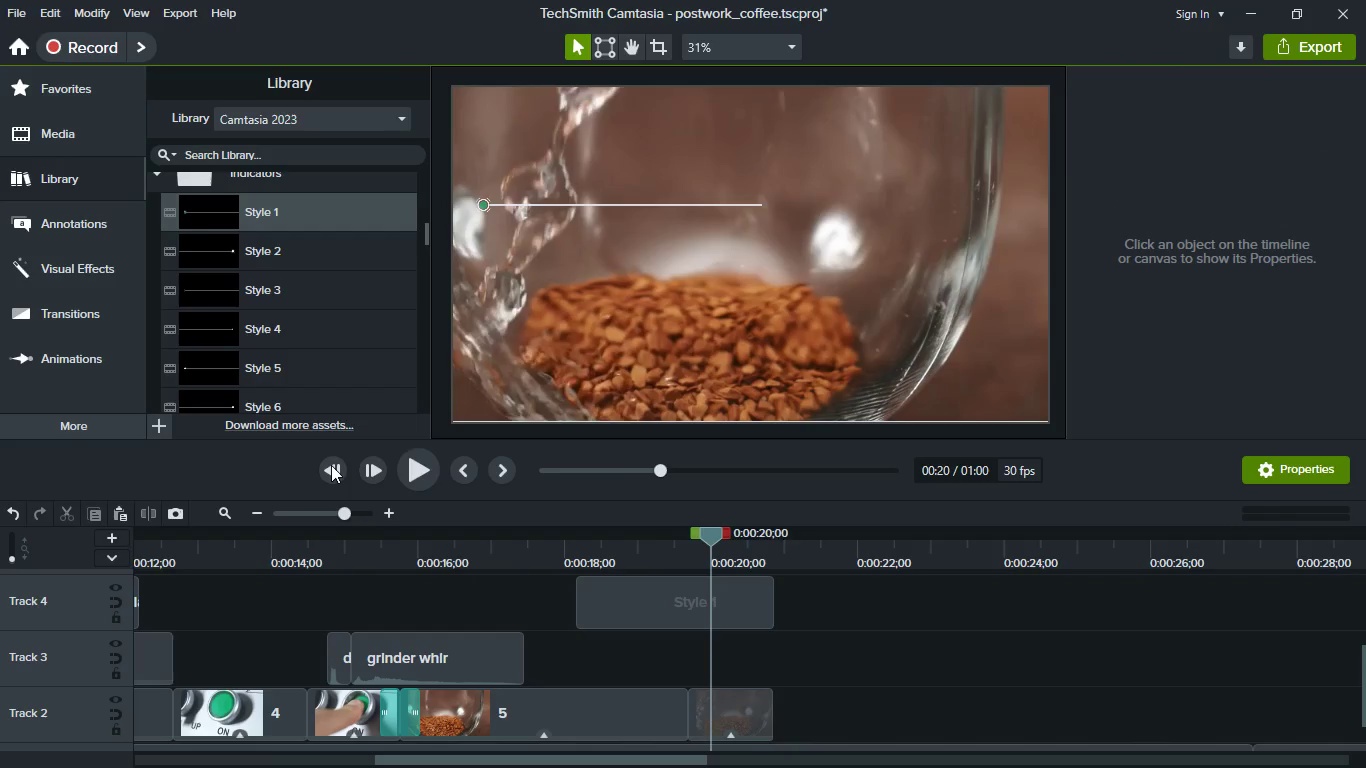 
triple_click([331, 465])
 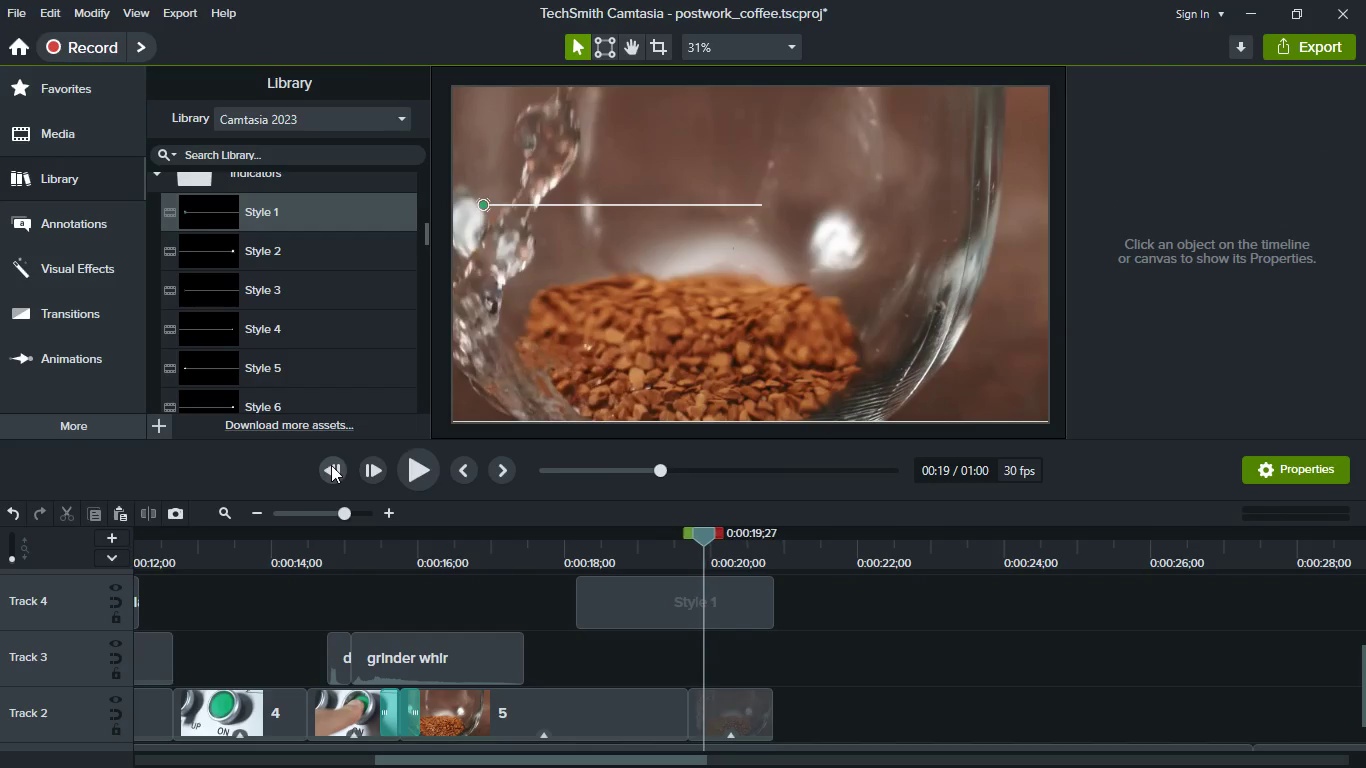 
triple_click([331, 465])
 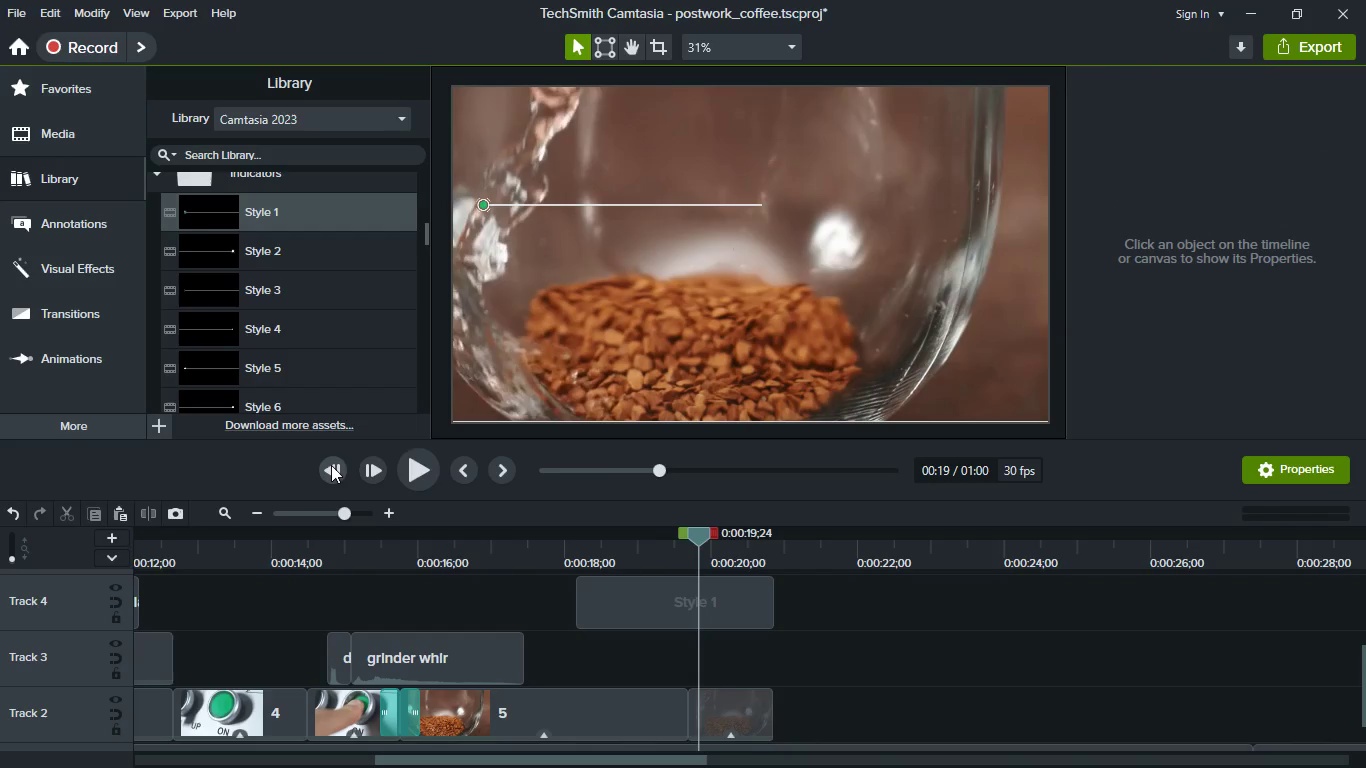 
triple_click([331, 465])
 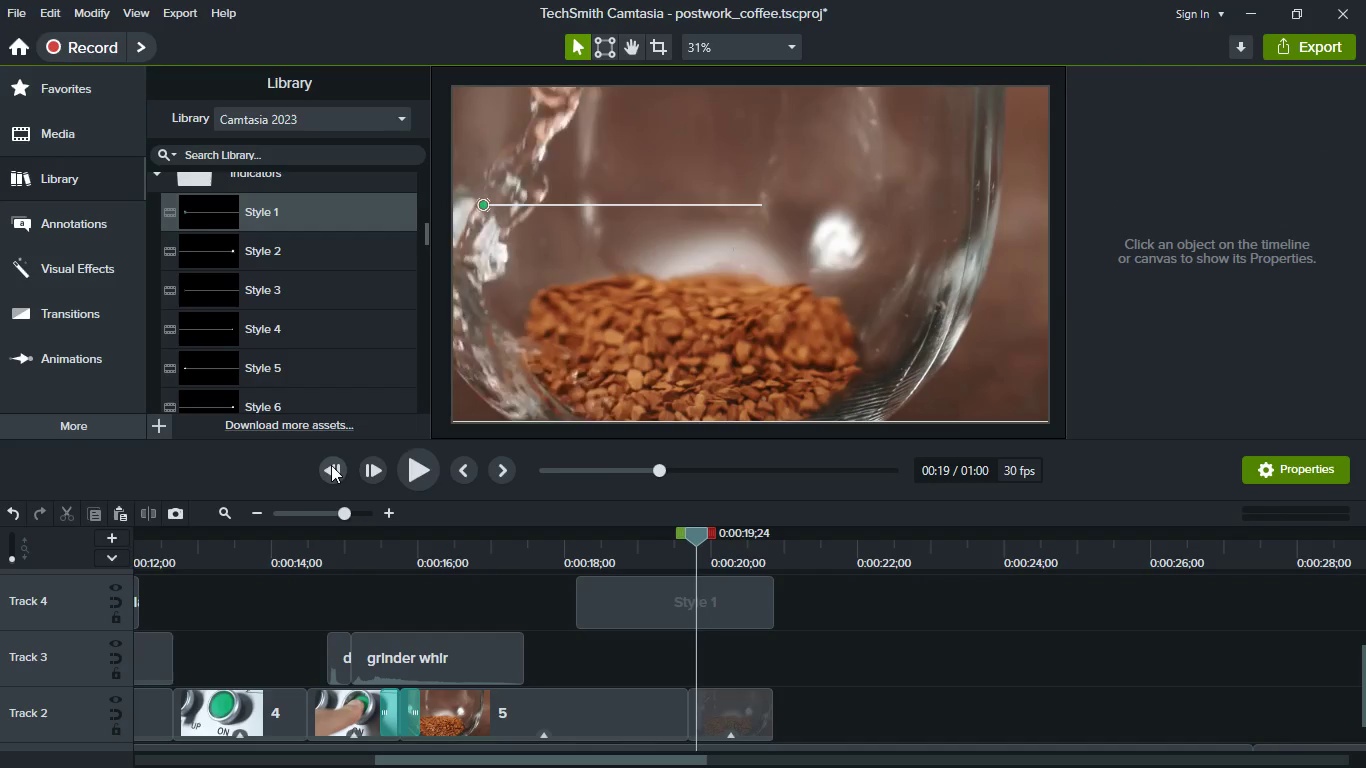 
triple_click([331, 465])
 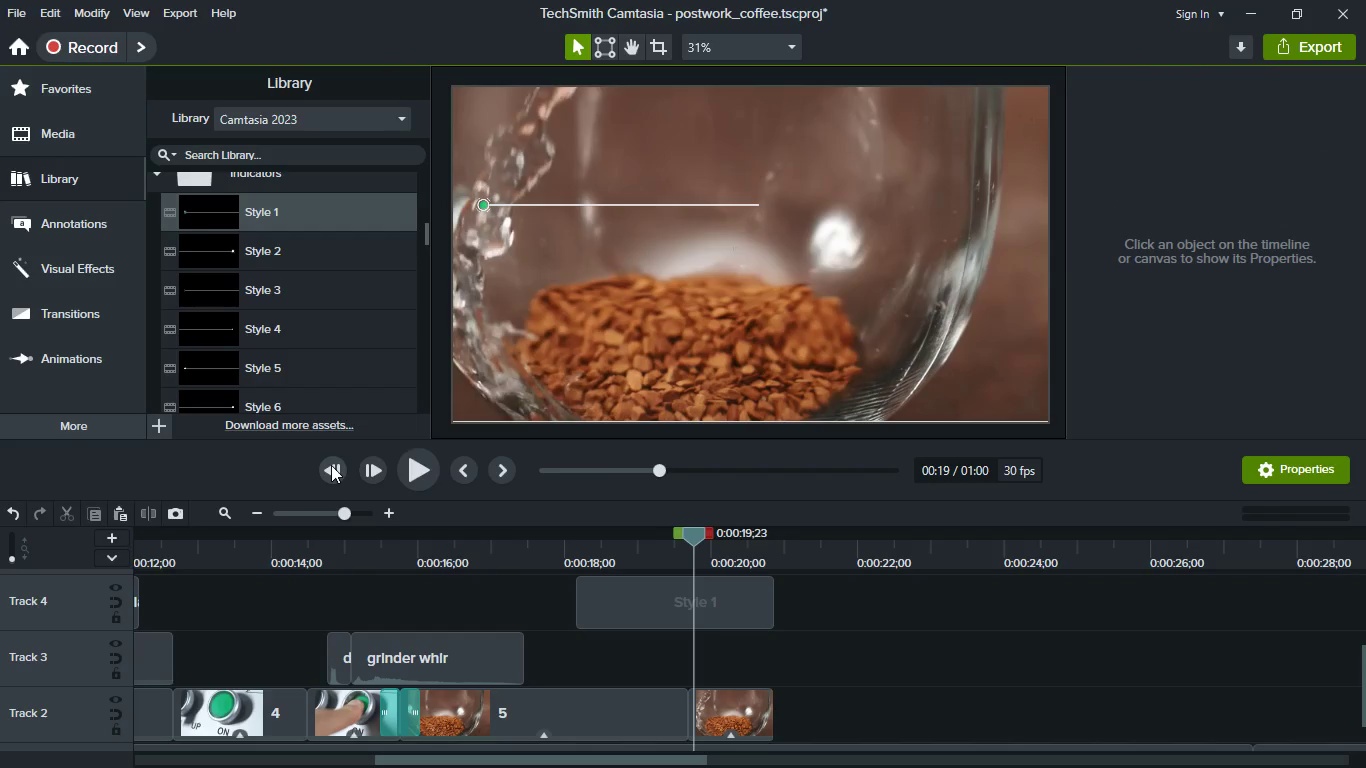 
triple_click([331, 465])
 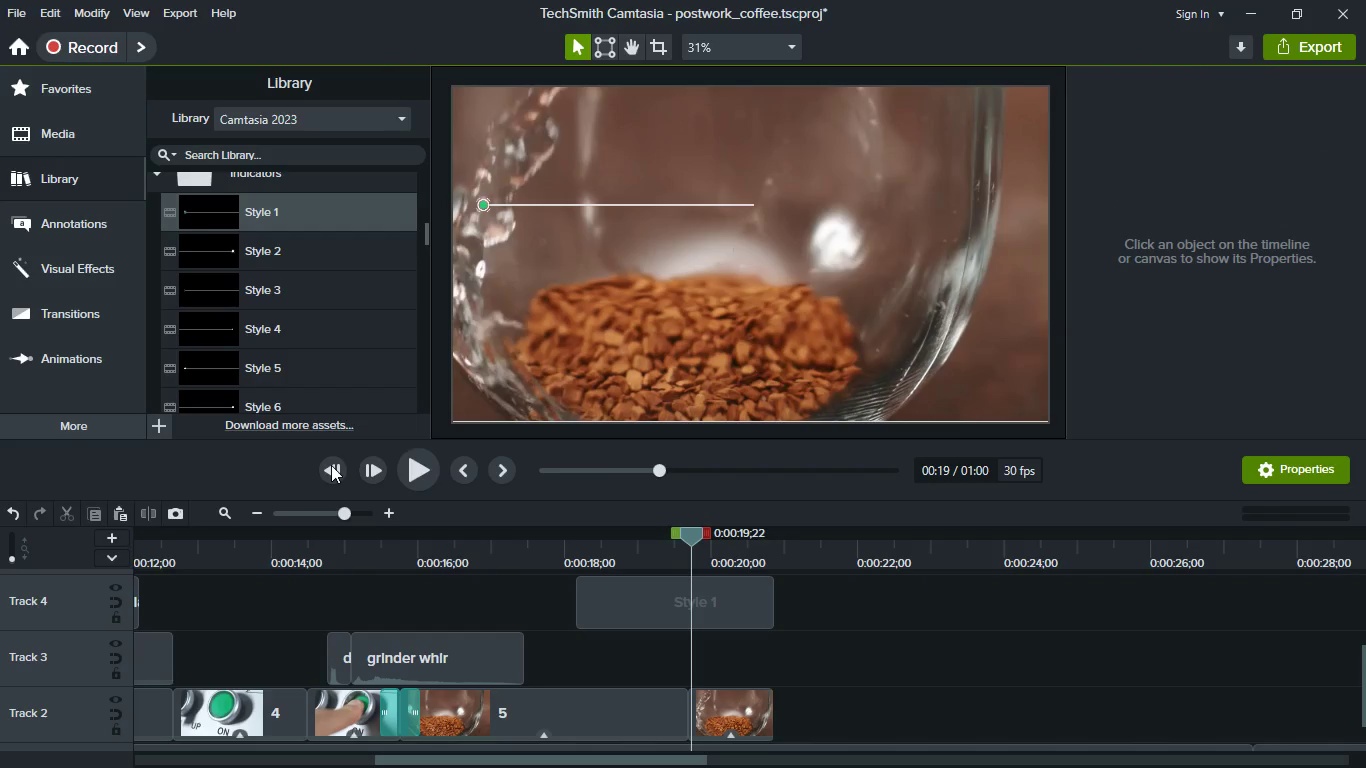 
triple_click([331, 465])
 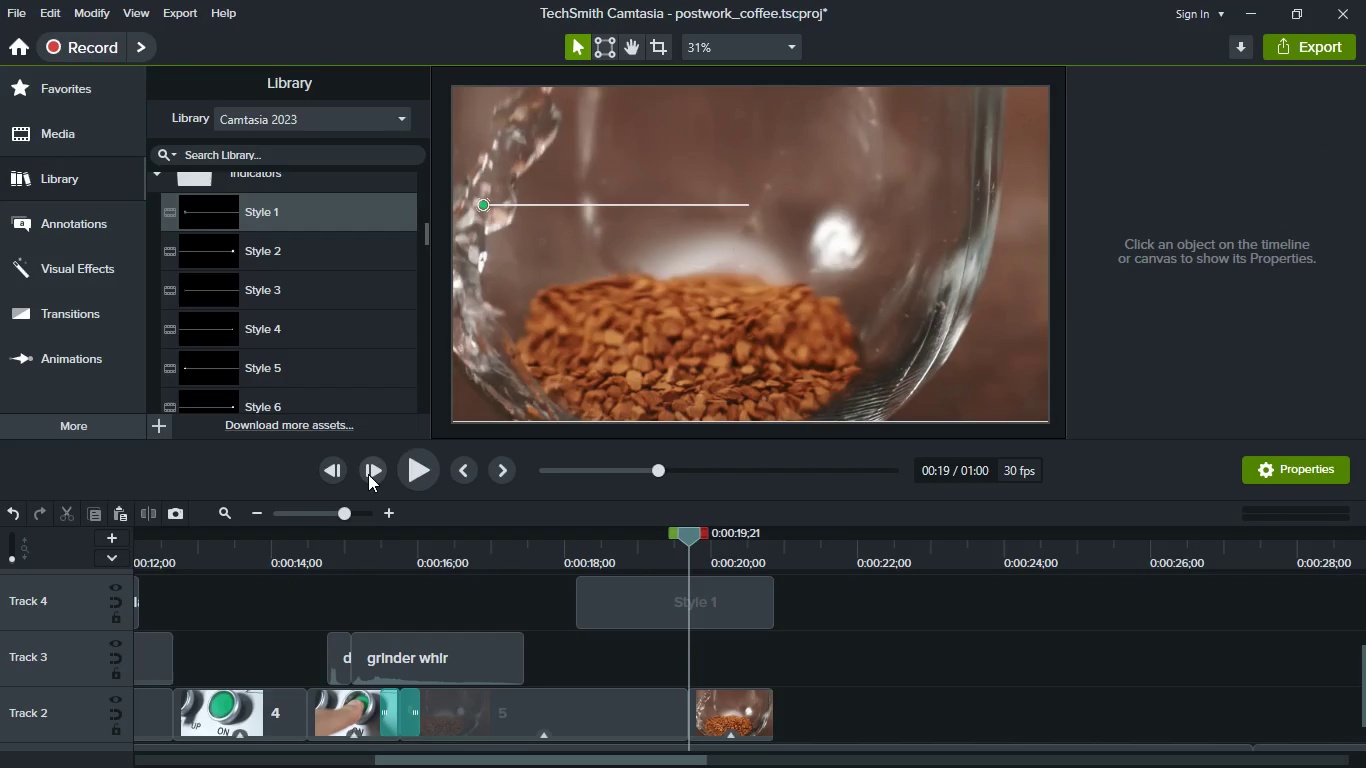 
double_click([368, 474])
 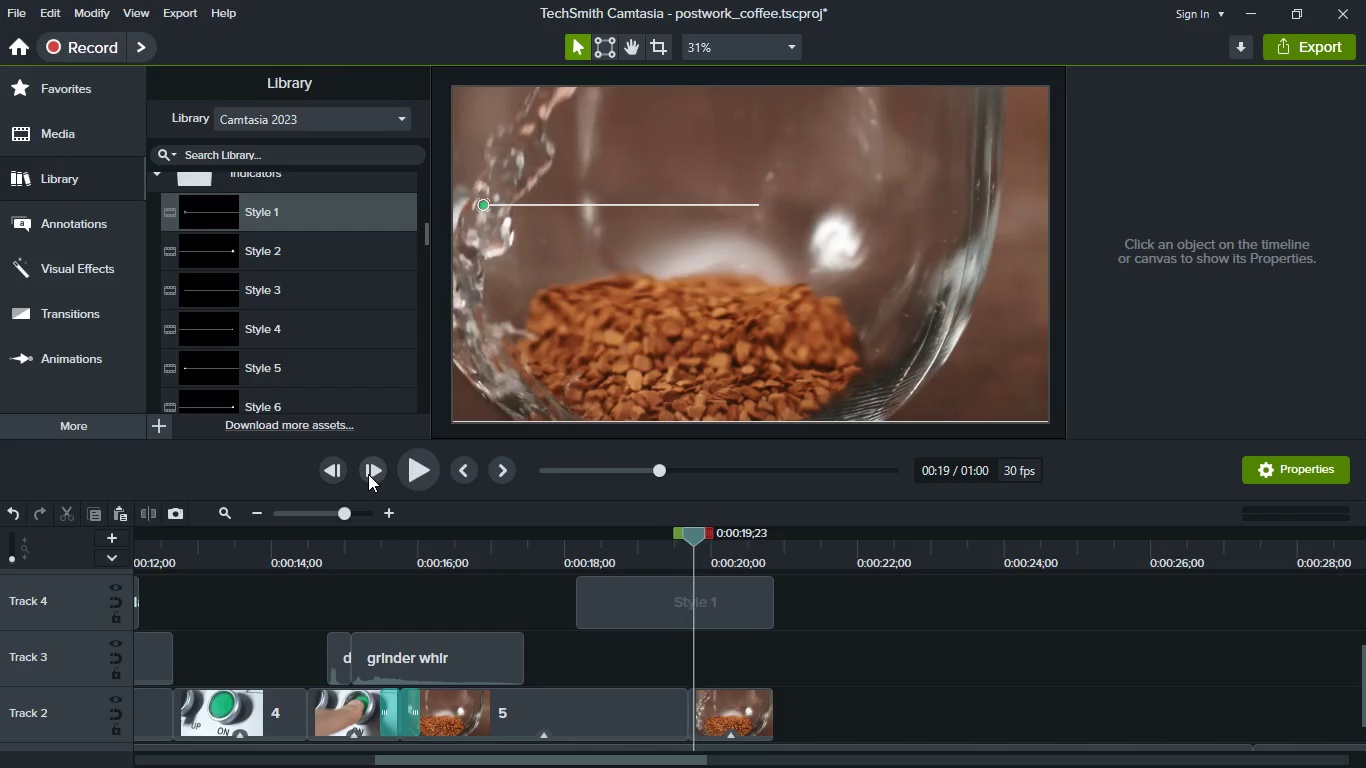 
triple_click([368, 474])
 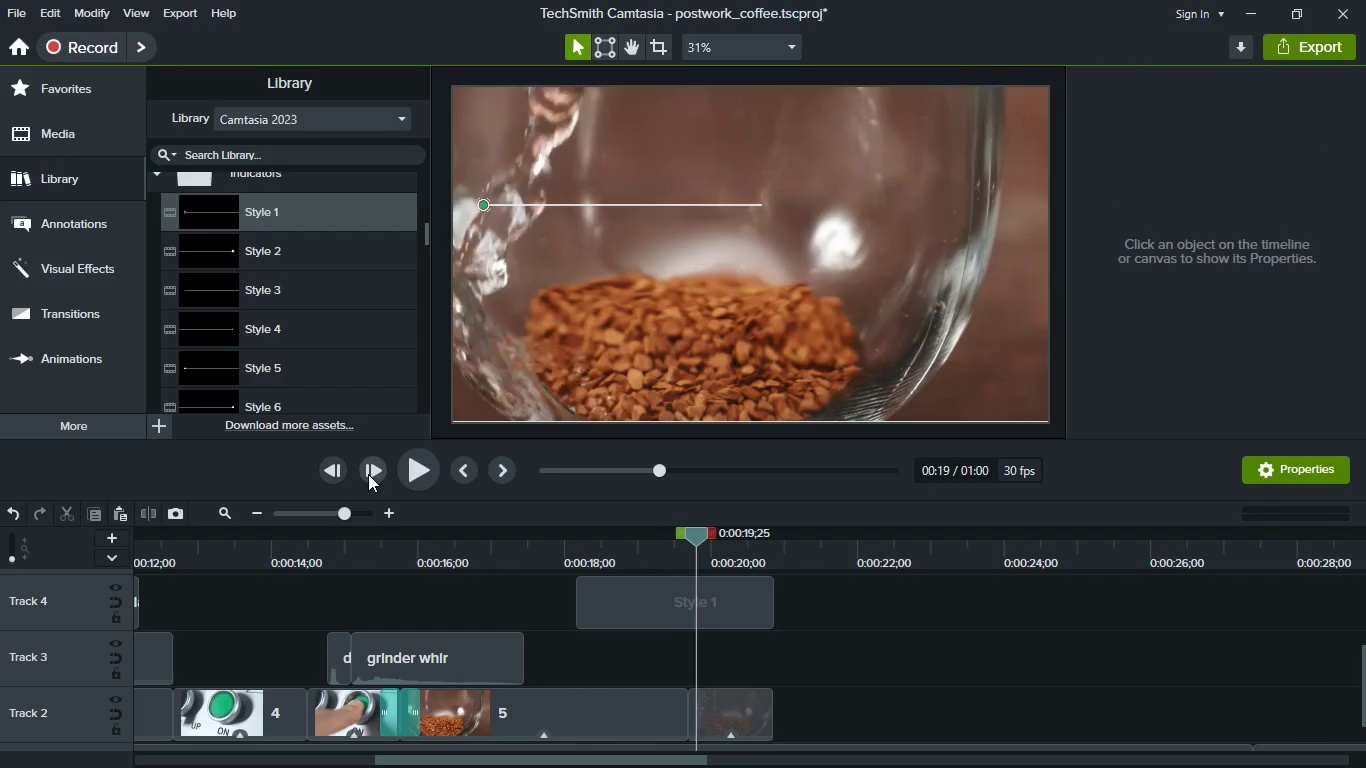 
triple_click([368, 474])
 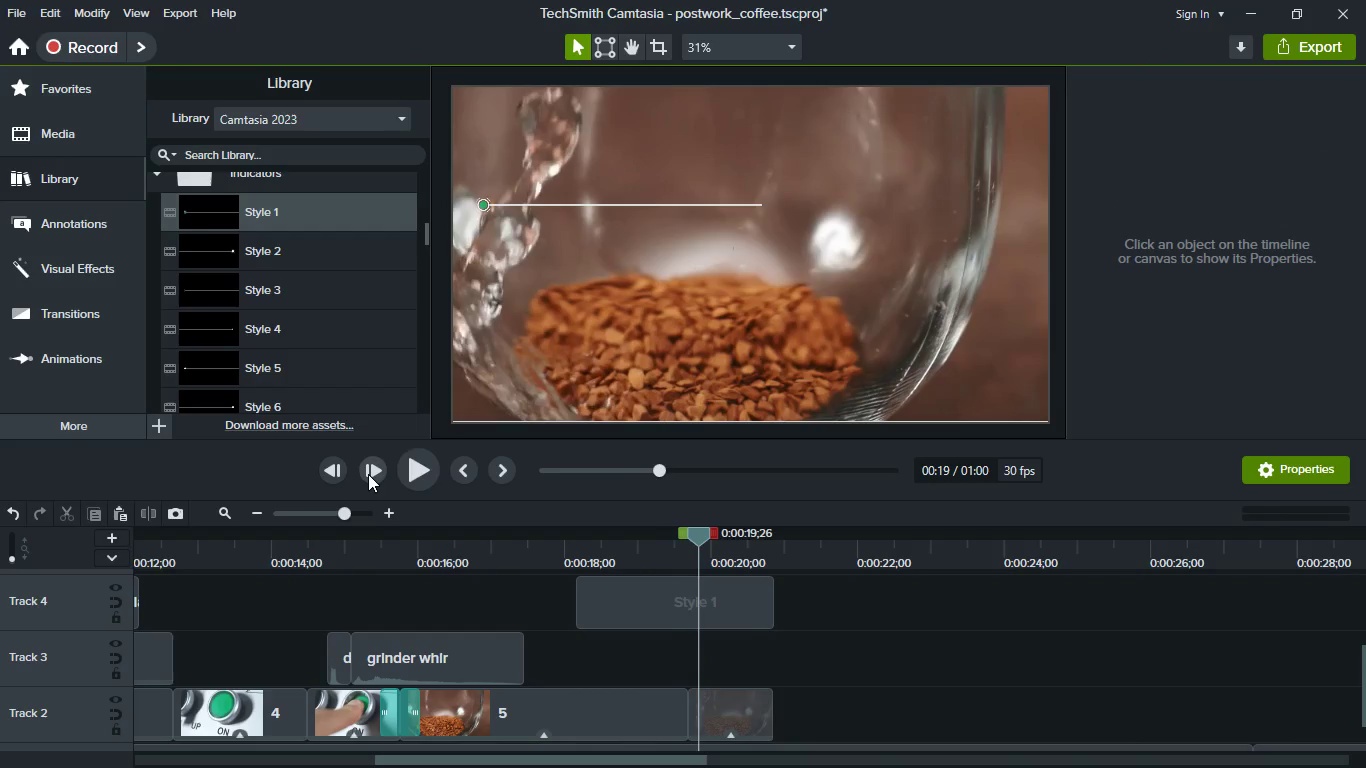 
triple_click([368, 474])
 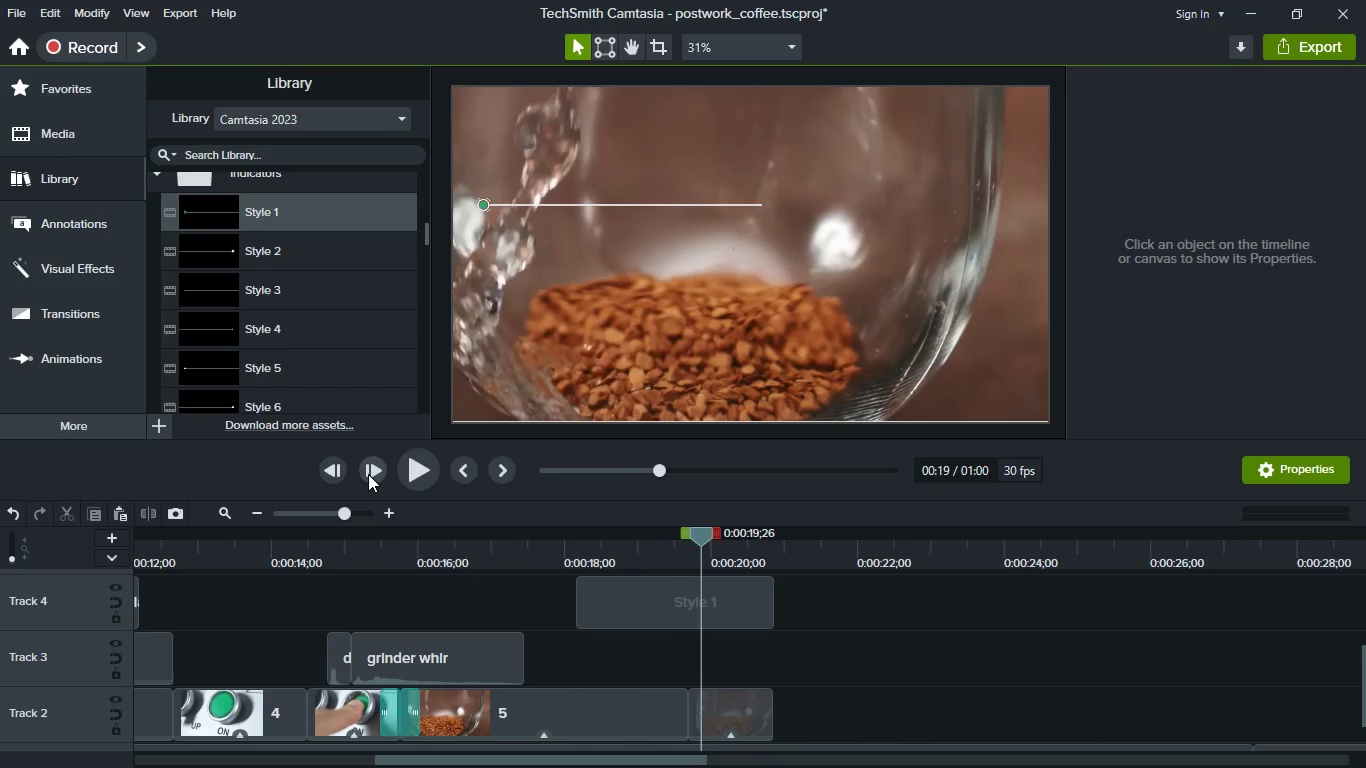 
triple_click([368, 474])
 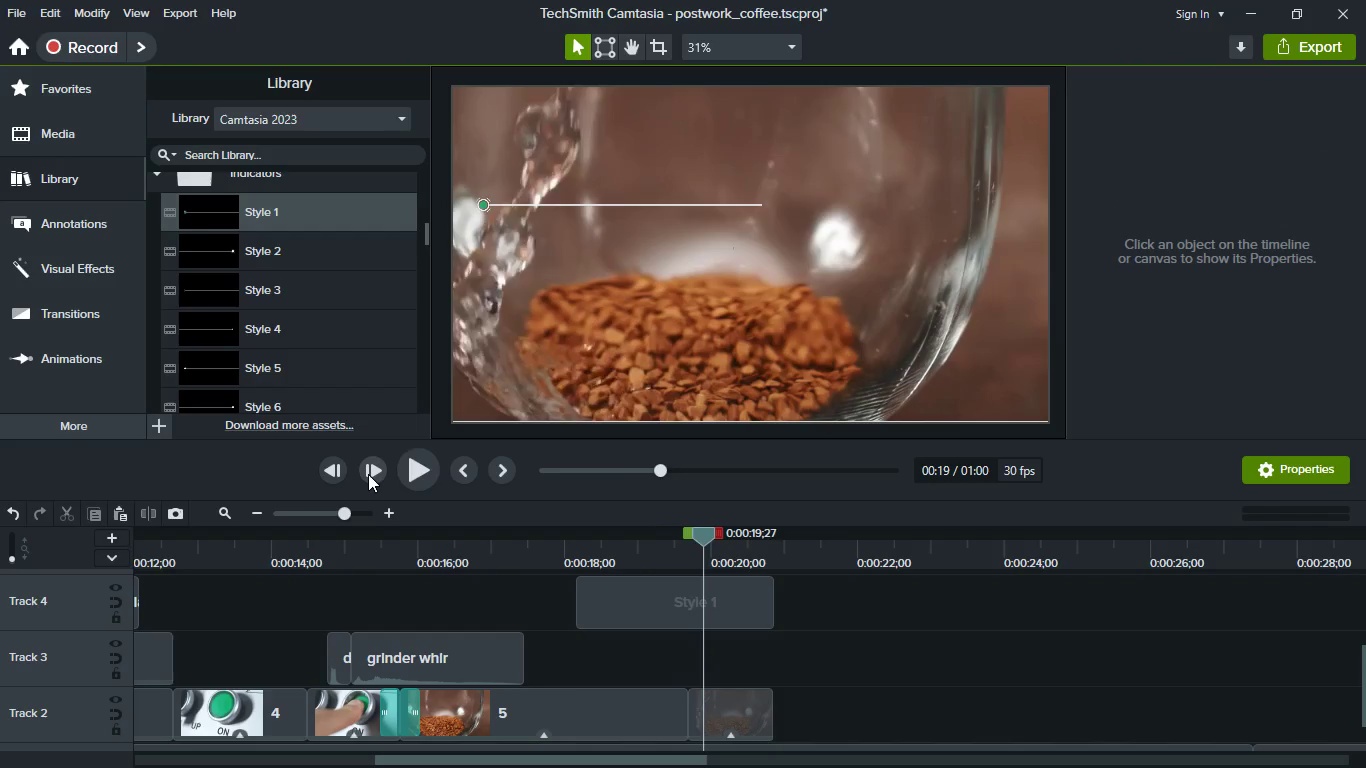 
triple_click([368, 474])